 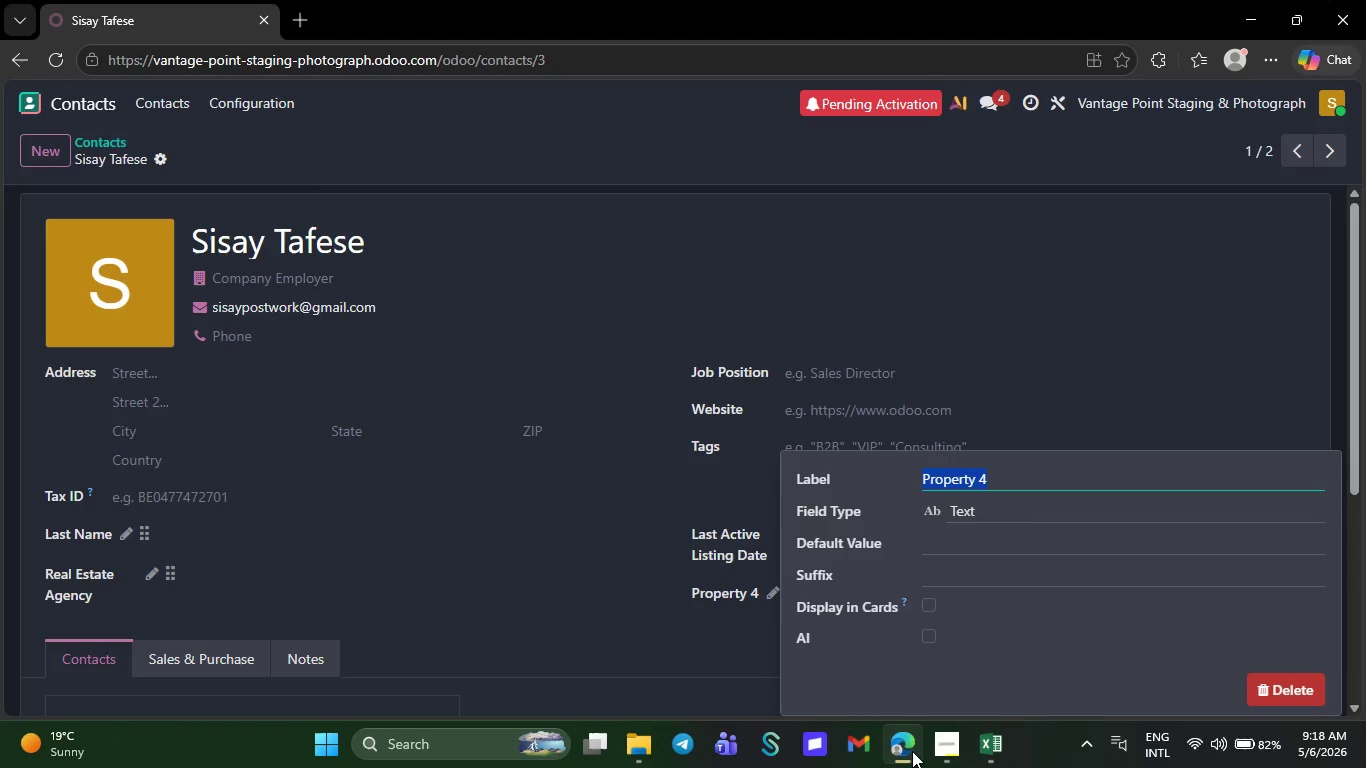 
key(Control+V)
 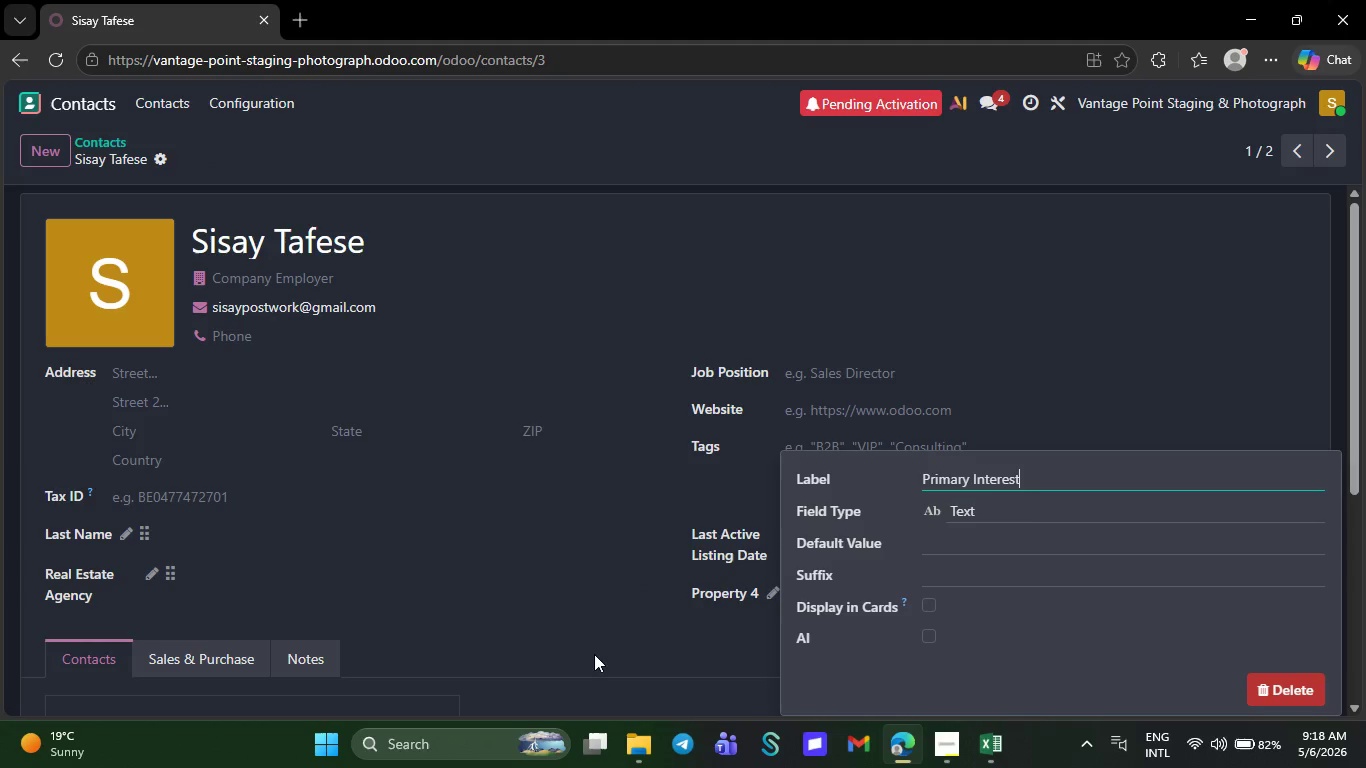 
left_click([594, 659])
 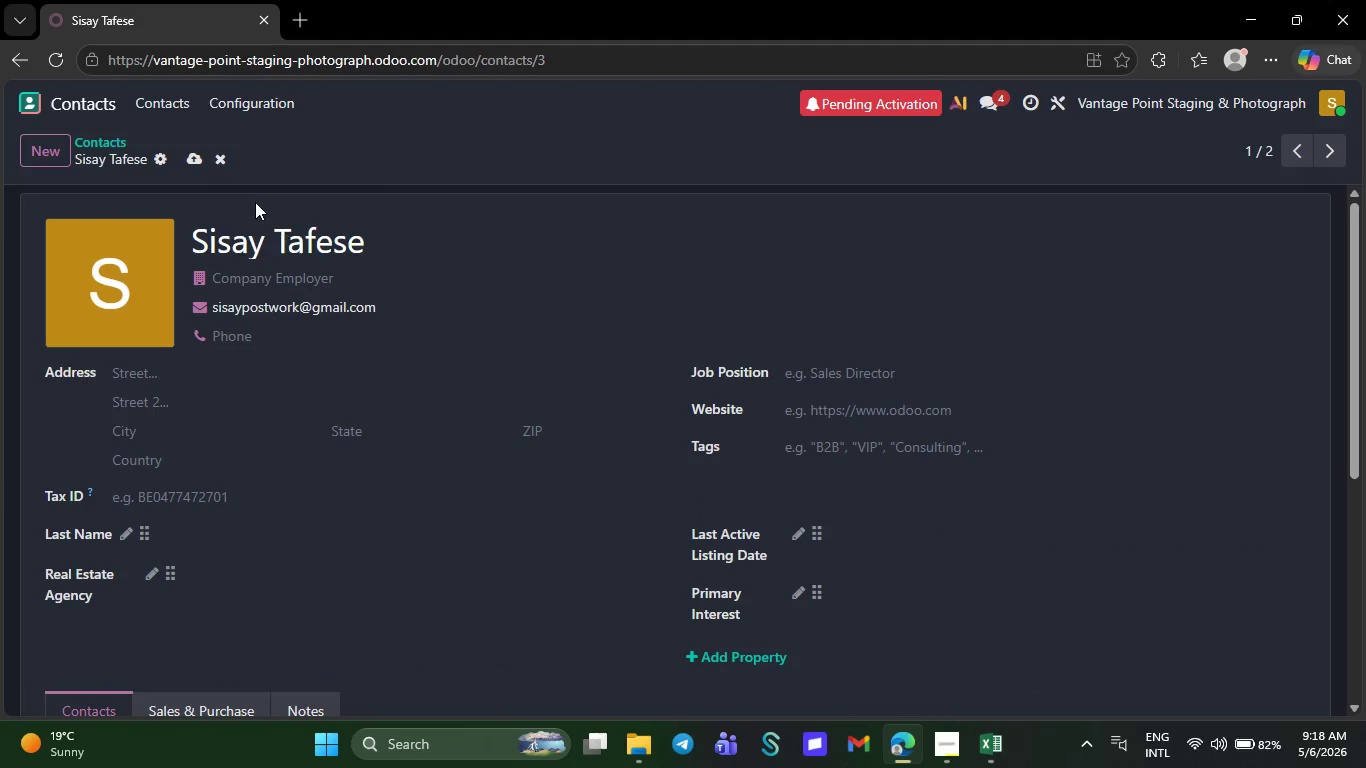 
wait(5.2)
 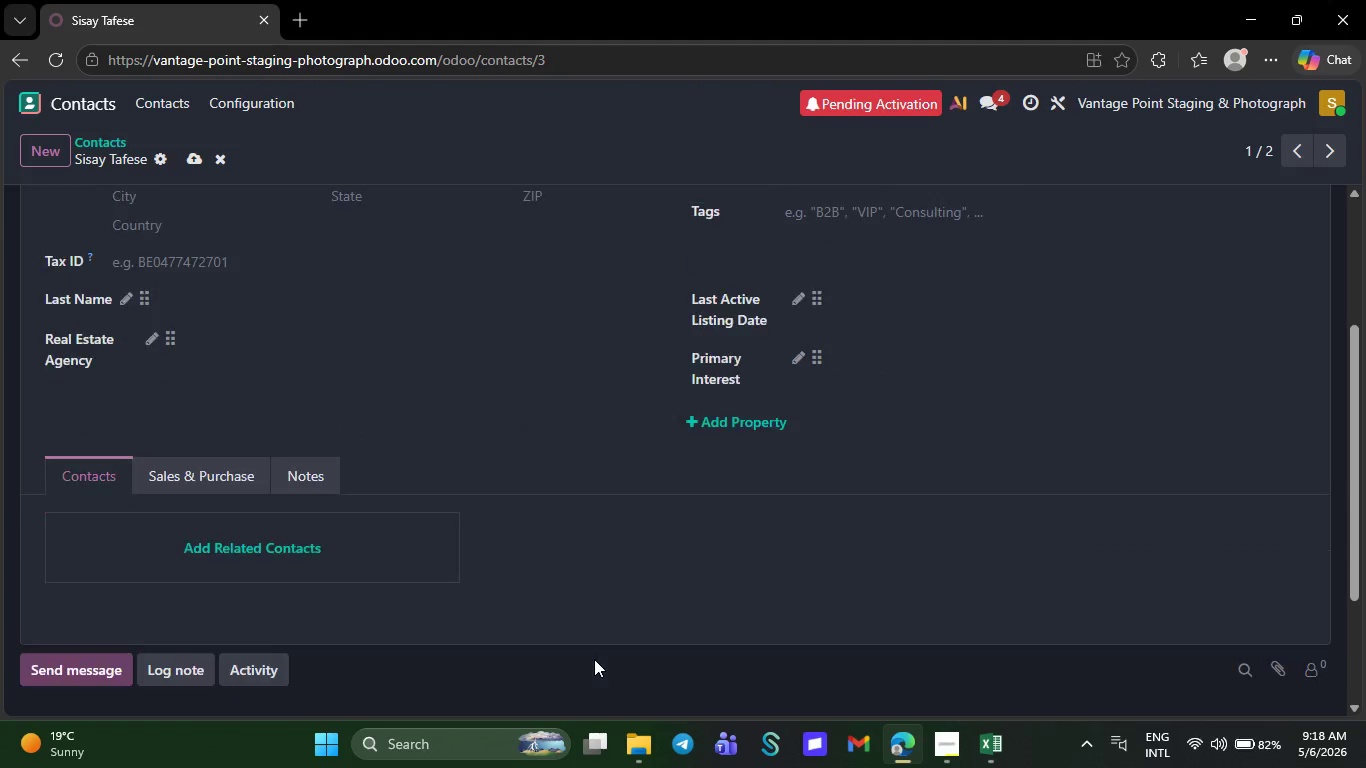 
left_click([195, 149])
 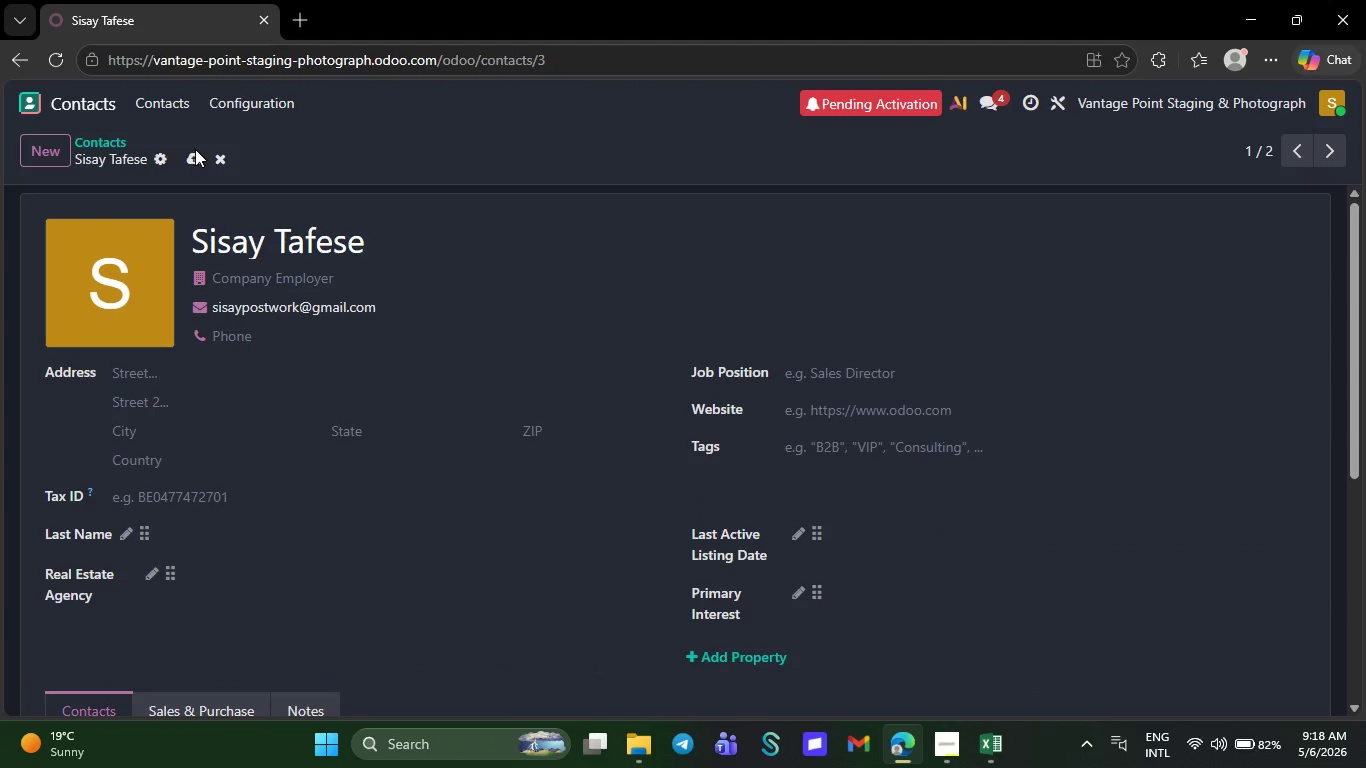 
wait(6.77)
 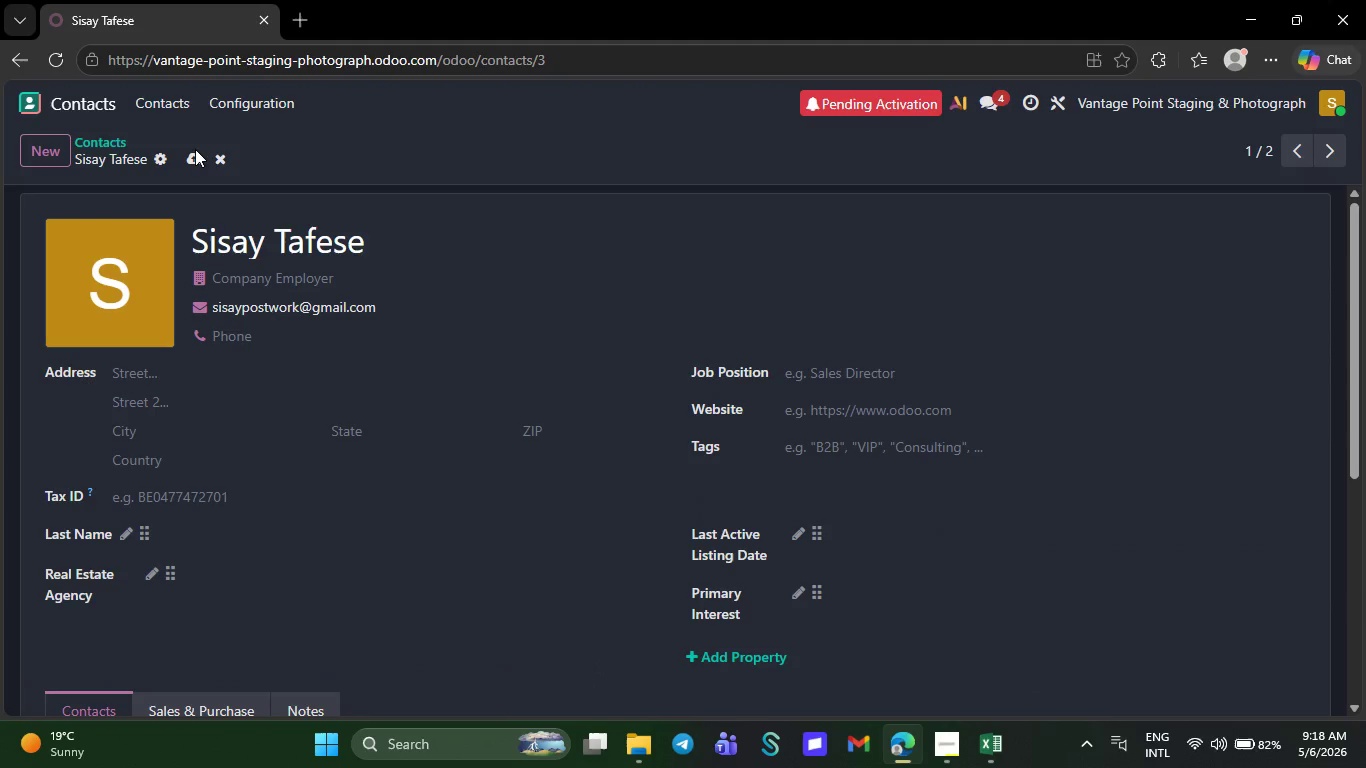 
left_click([195, 149])
 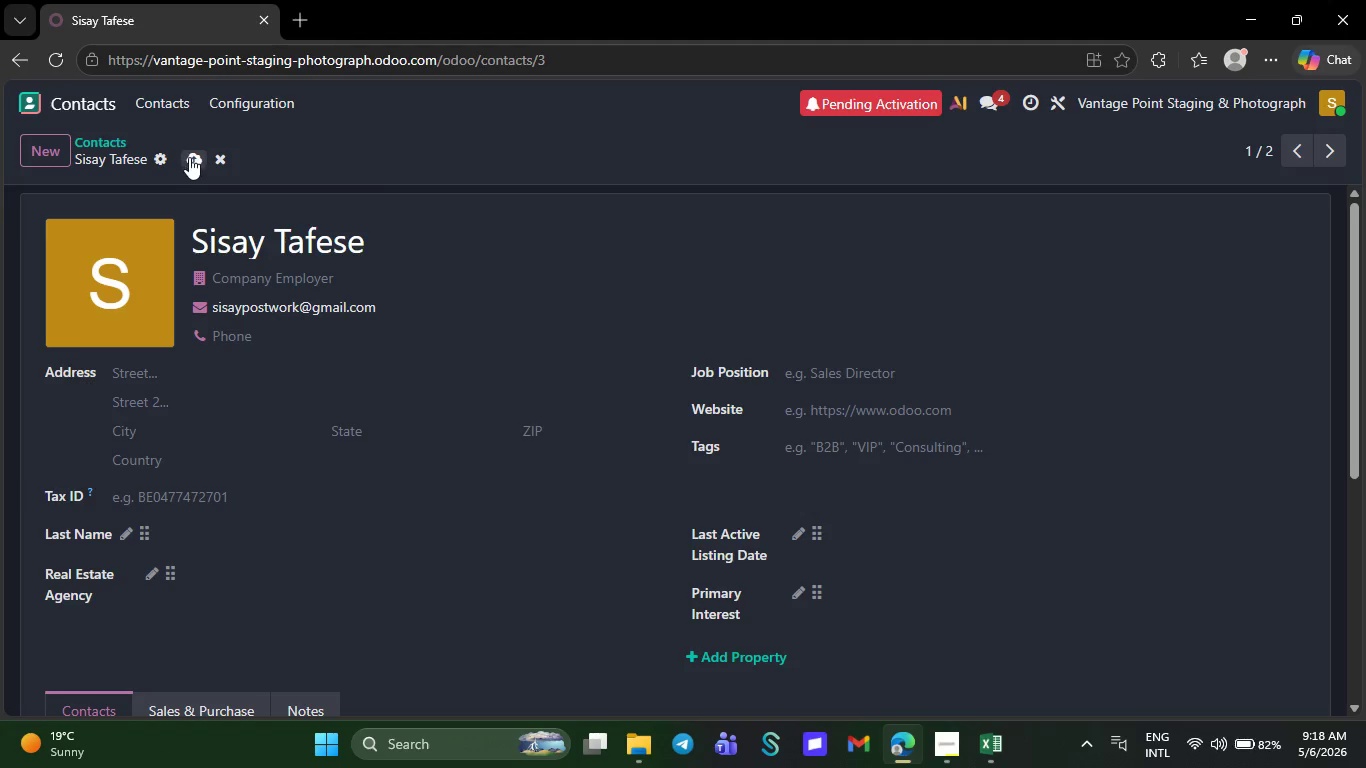 
left_click([189, 158])
 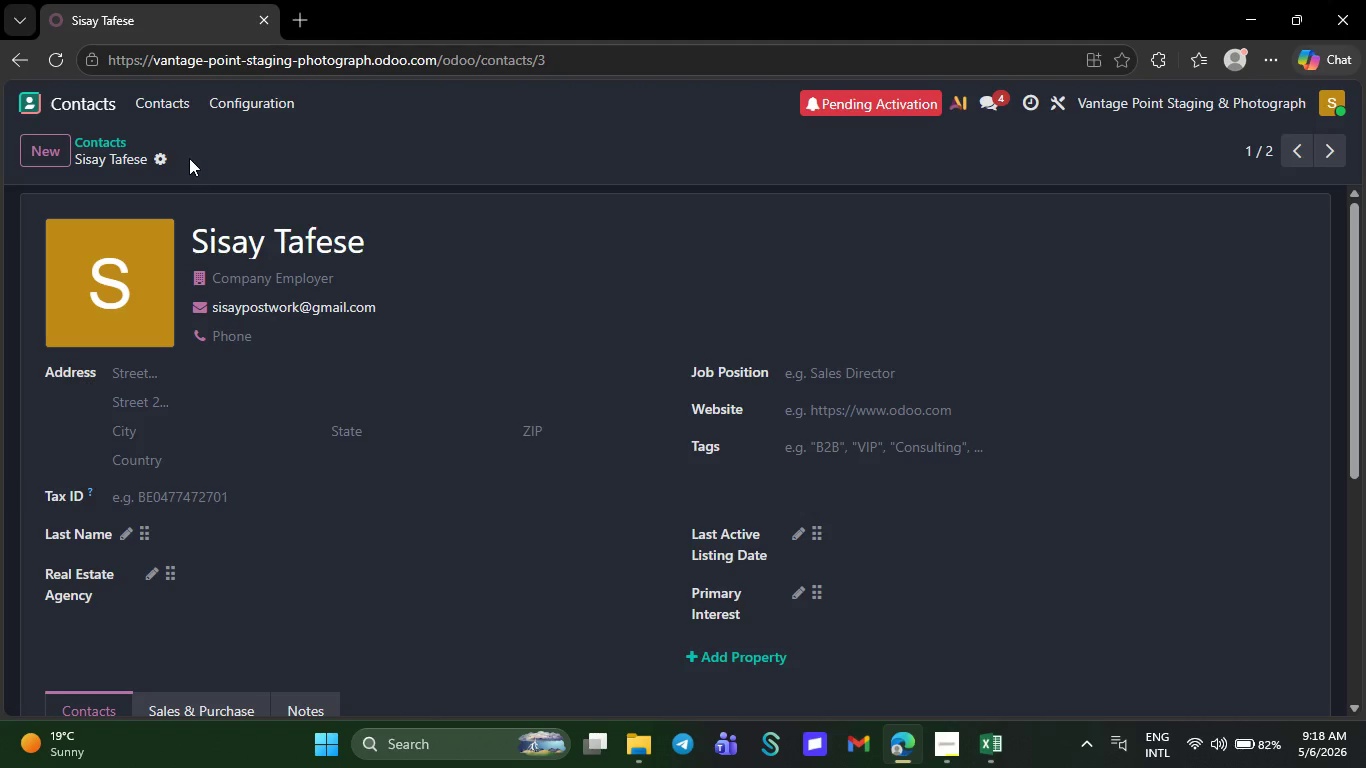 
wait(17.11)
 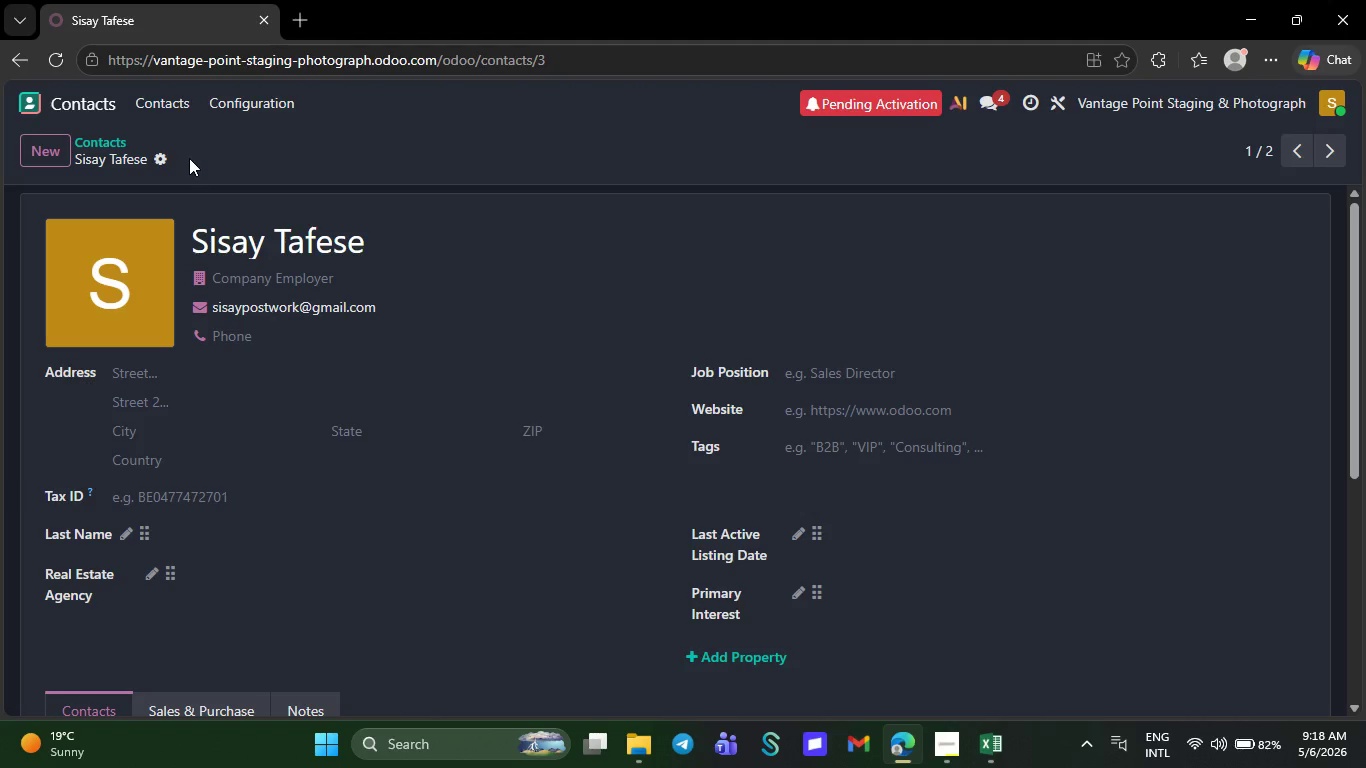 
left_click([82, 94])
 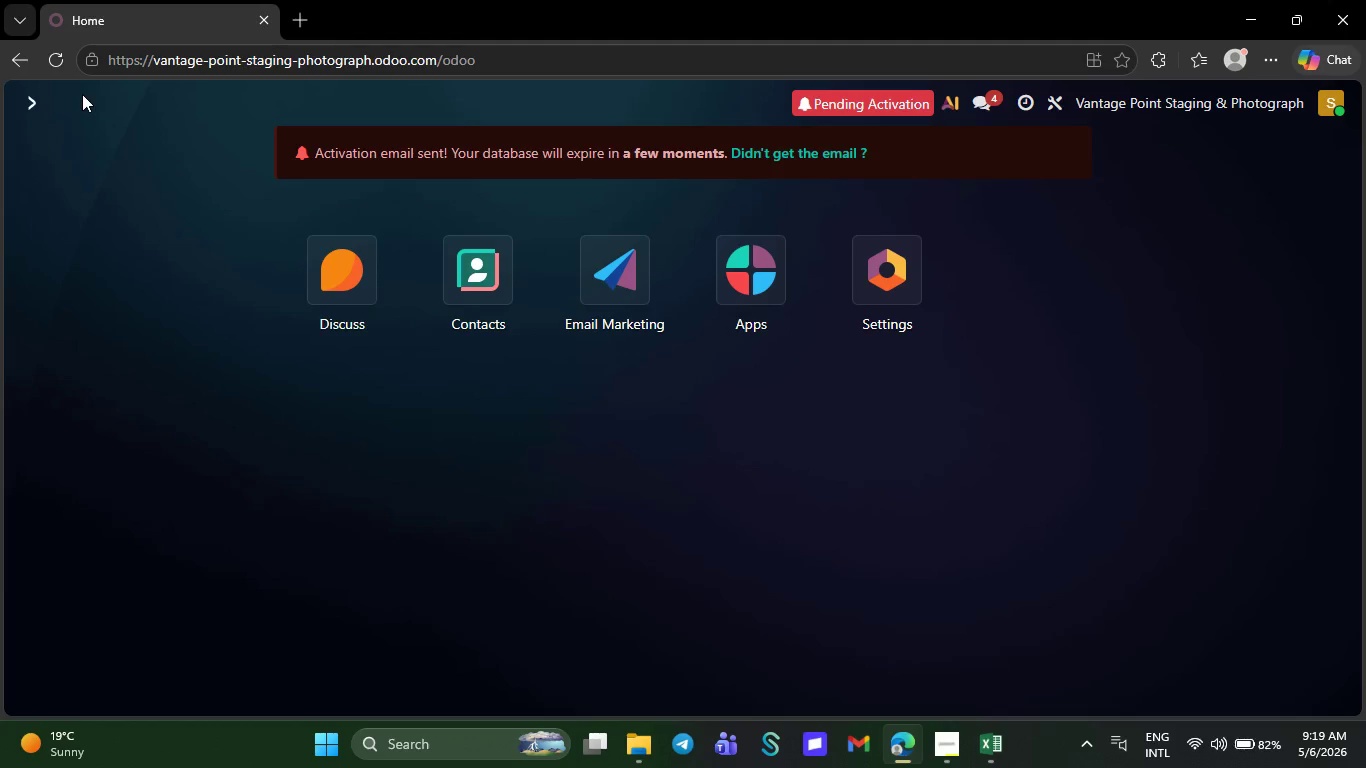 
wait(20.88)
 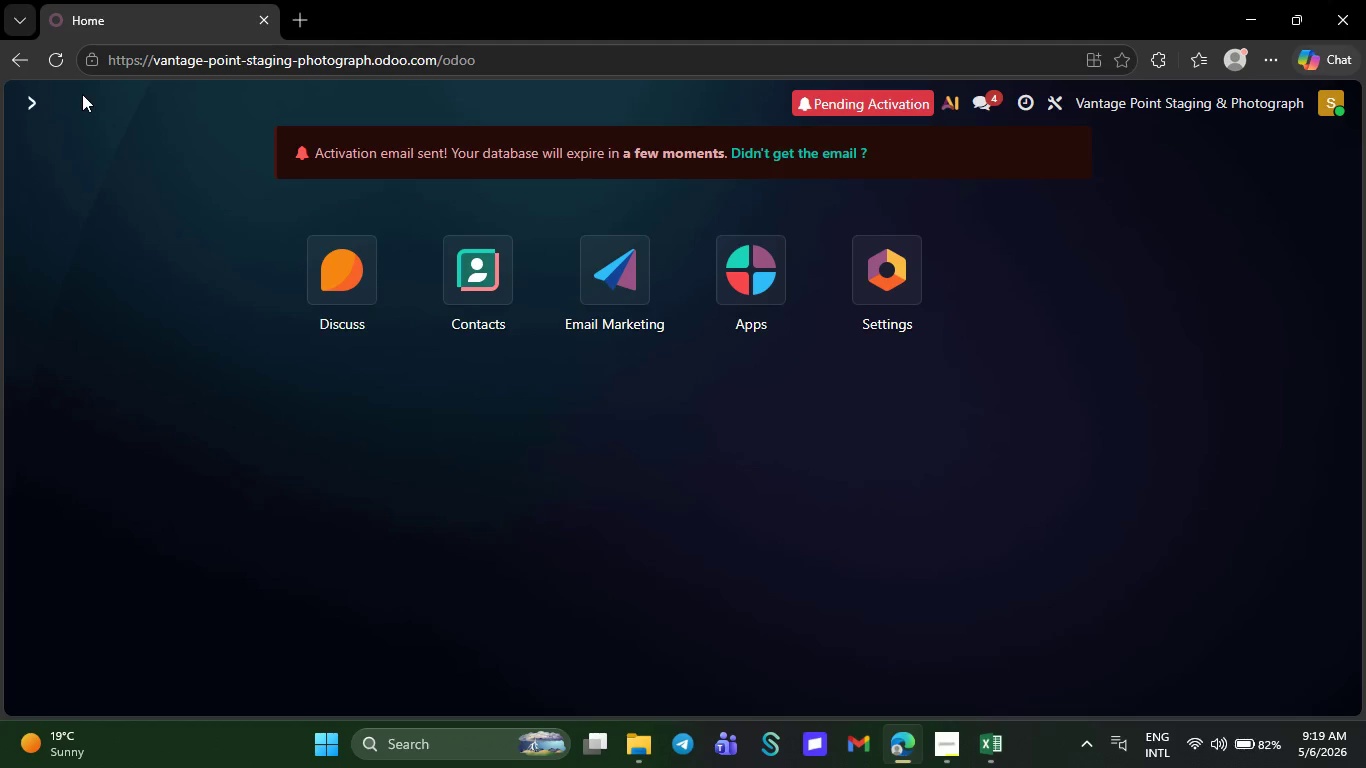 
left_click([475, 279])
 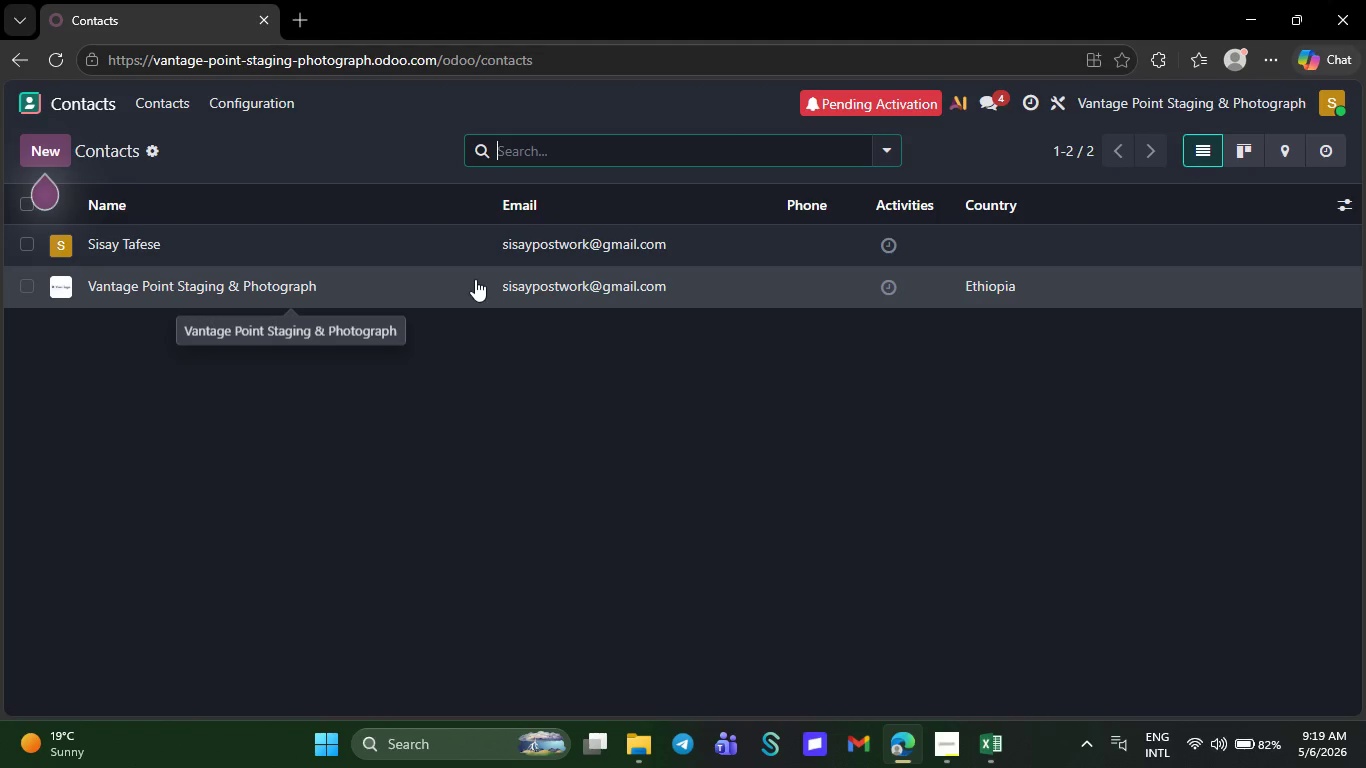 
left_click([475, 279])
 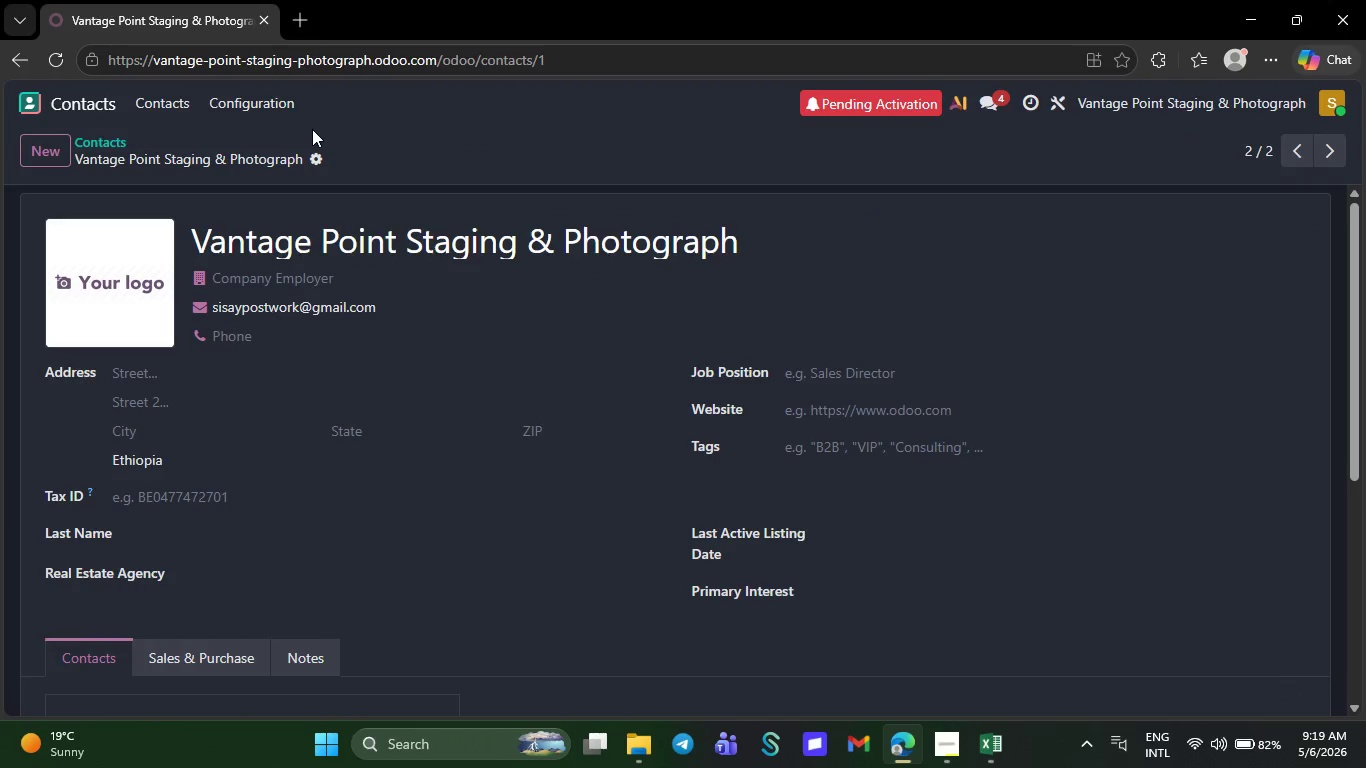 
left_click([310, 154])
 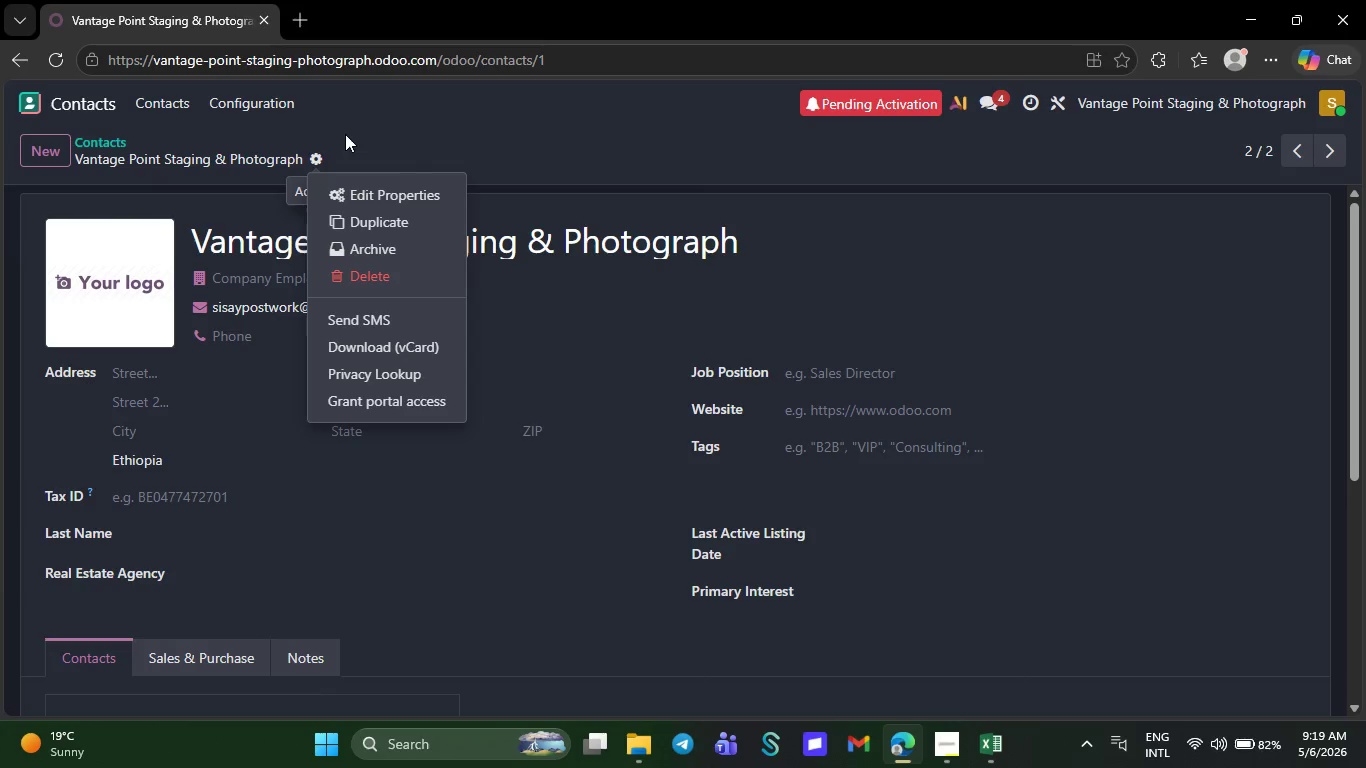 
left_click([354, 131])
 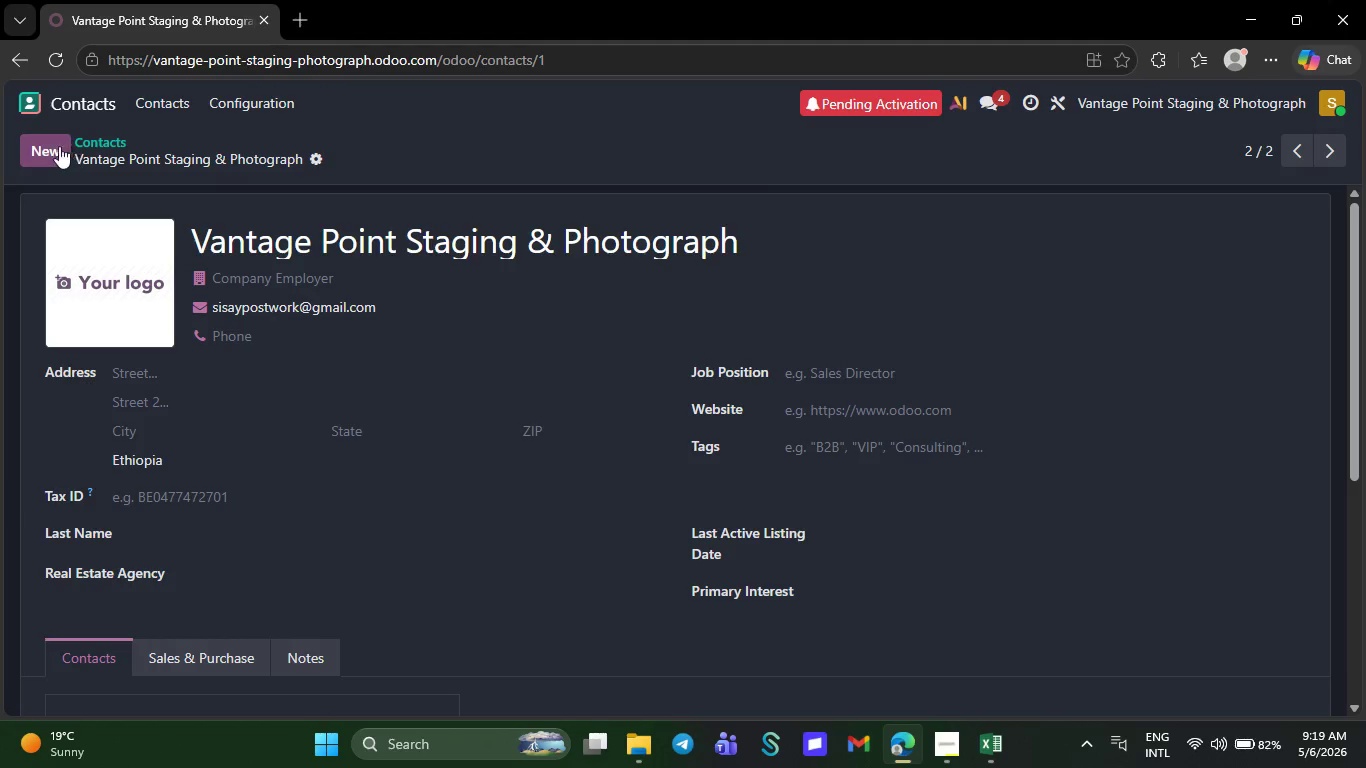 
left_click([41, 143])
 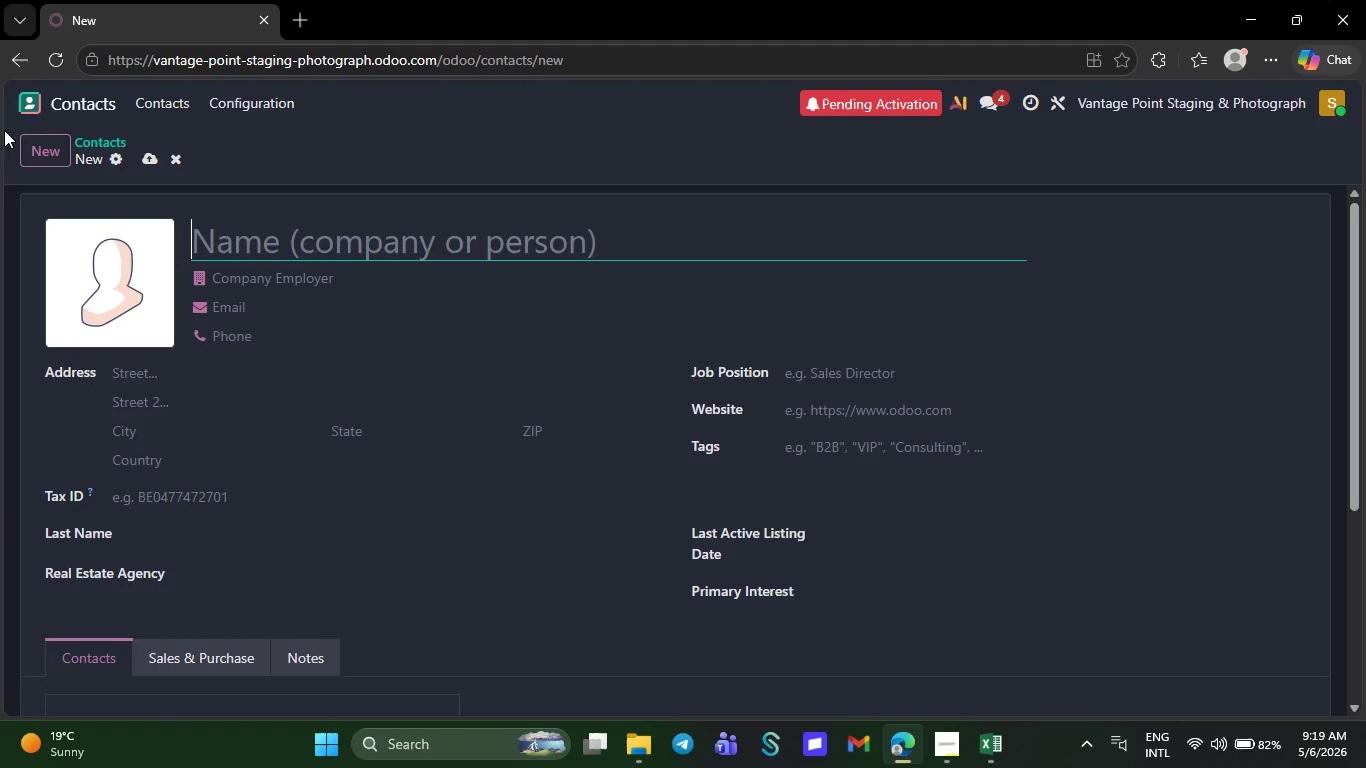 
left_click([71, 94])
 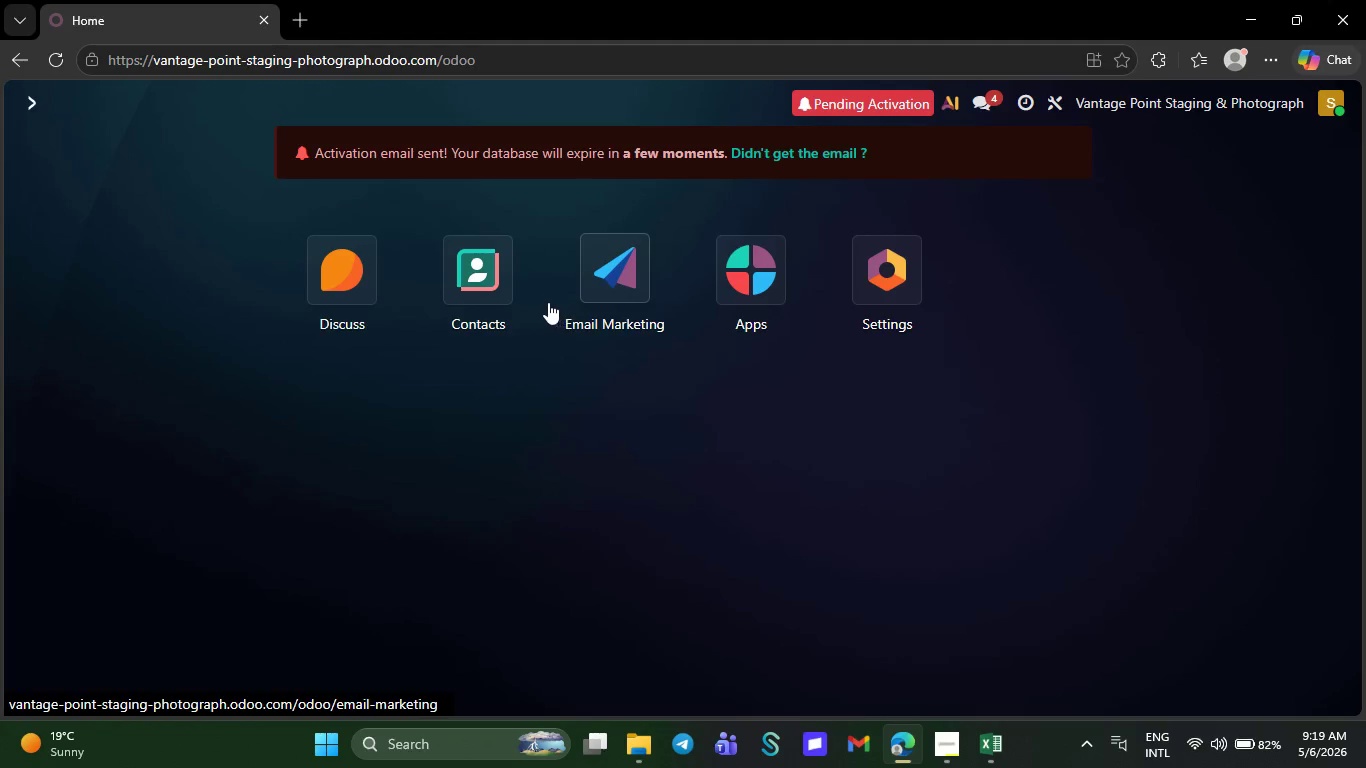 
left_click([489, 301])
 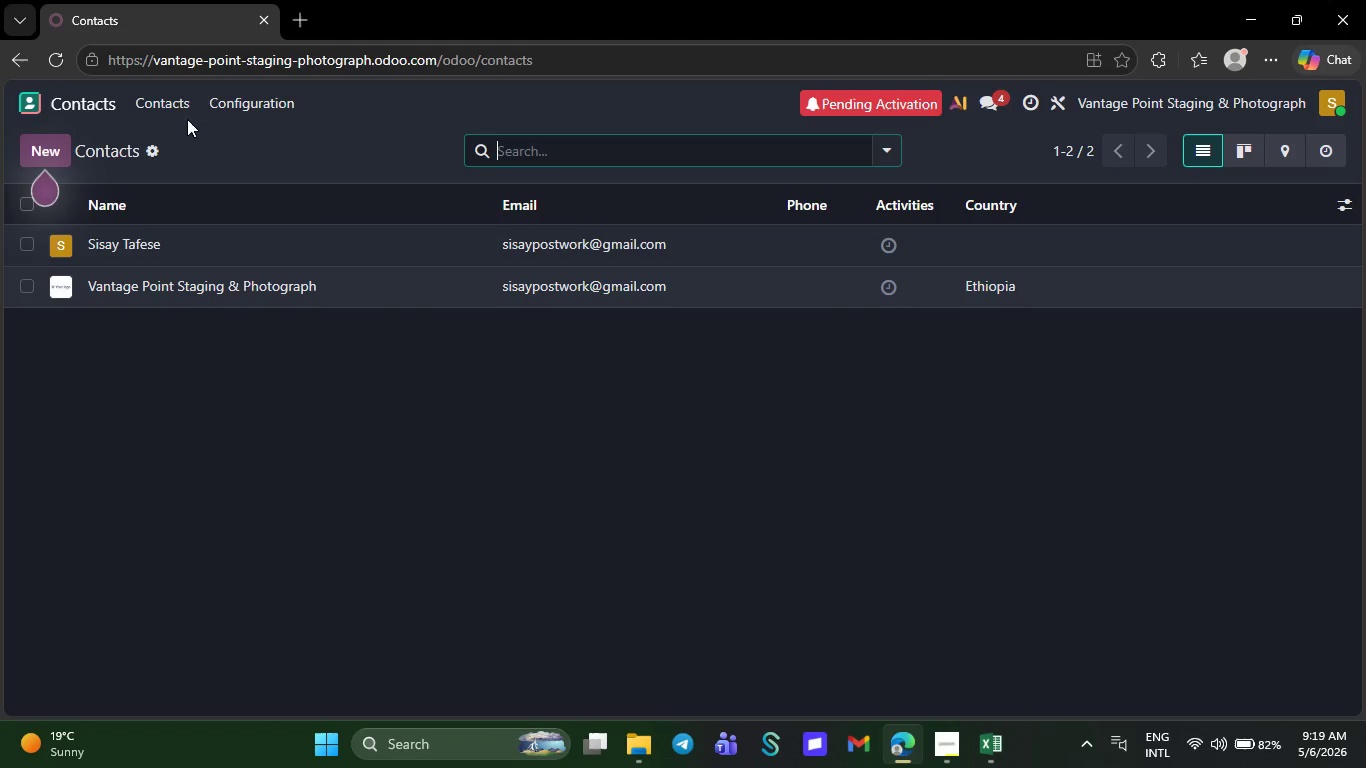 
left_click([143, 138])
 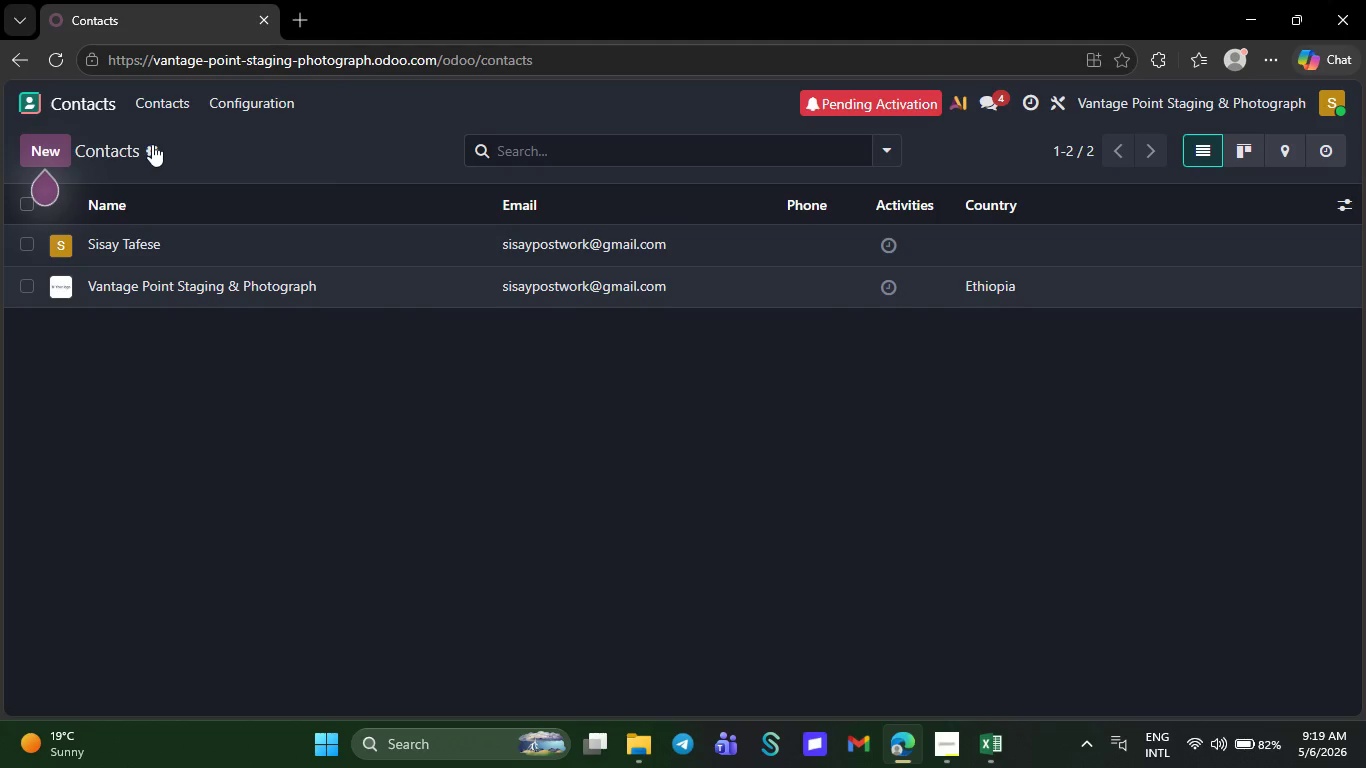 
left_click([152, 144])
 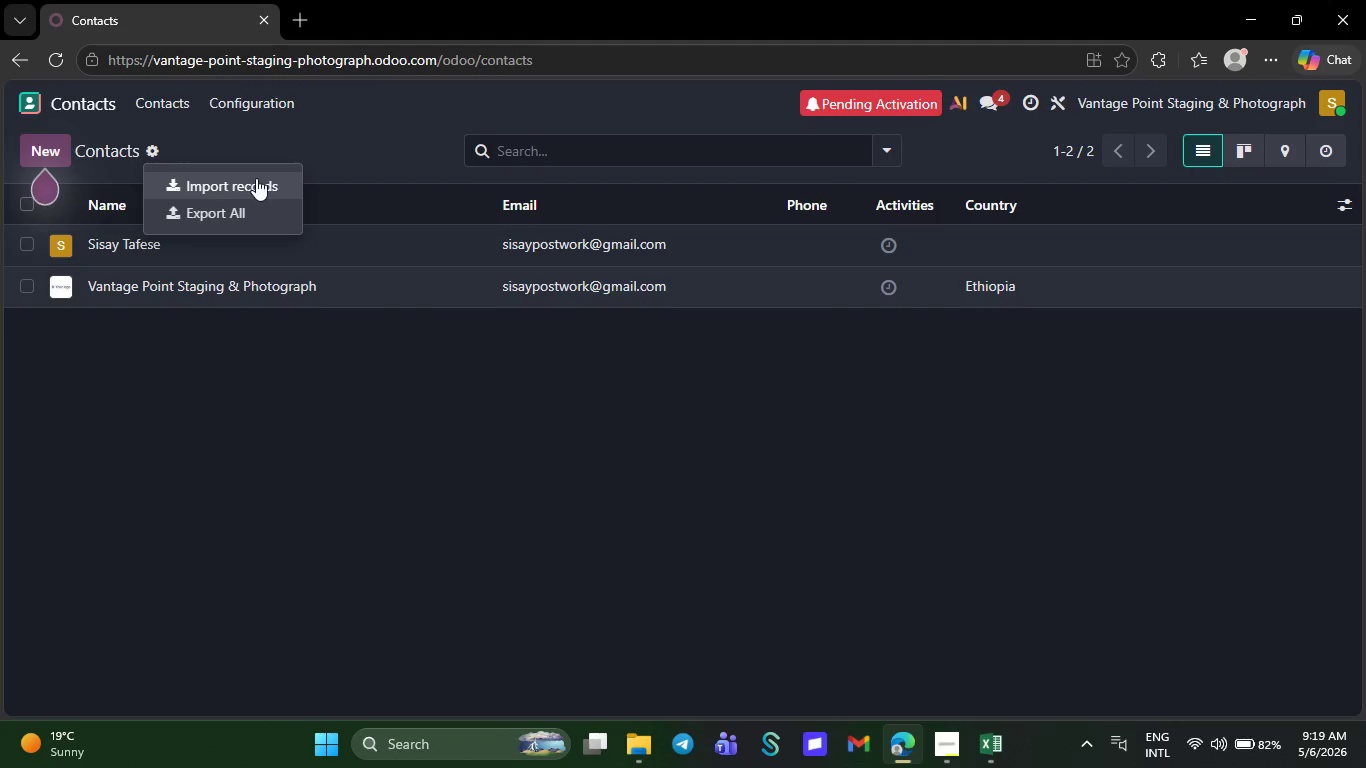 
left_click([261, 178])
 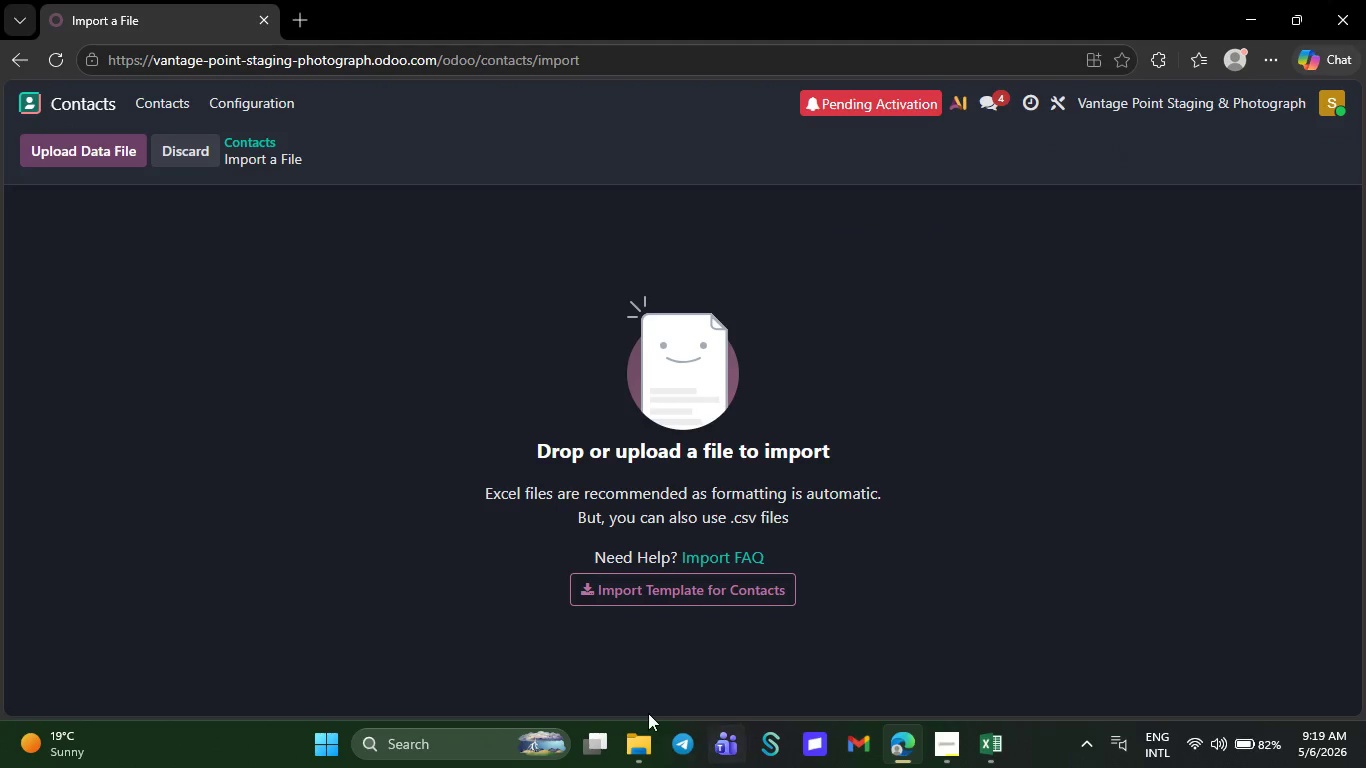 
left_click([638, 733])
 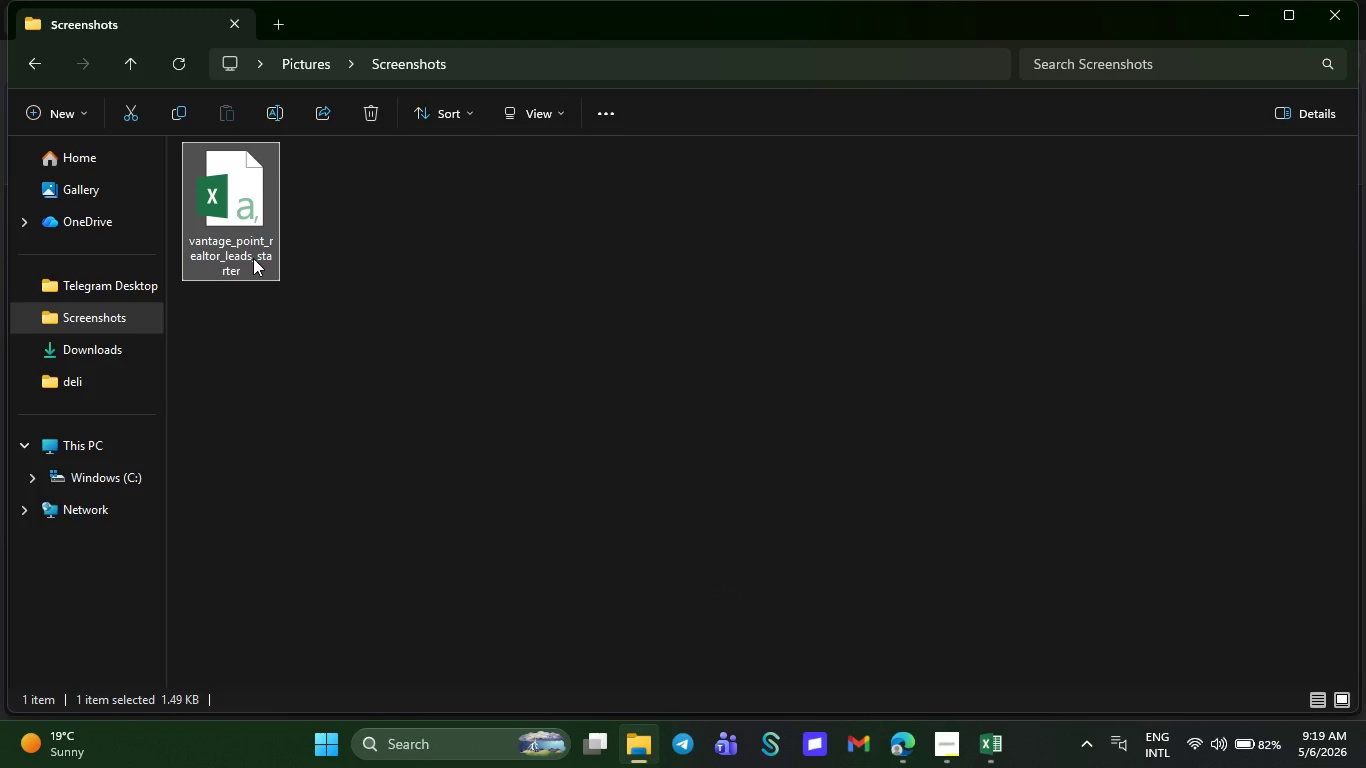 
left_click_drag(start_coordinate=[253, 258], to_coordinate=[818, 507])
 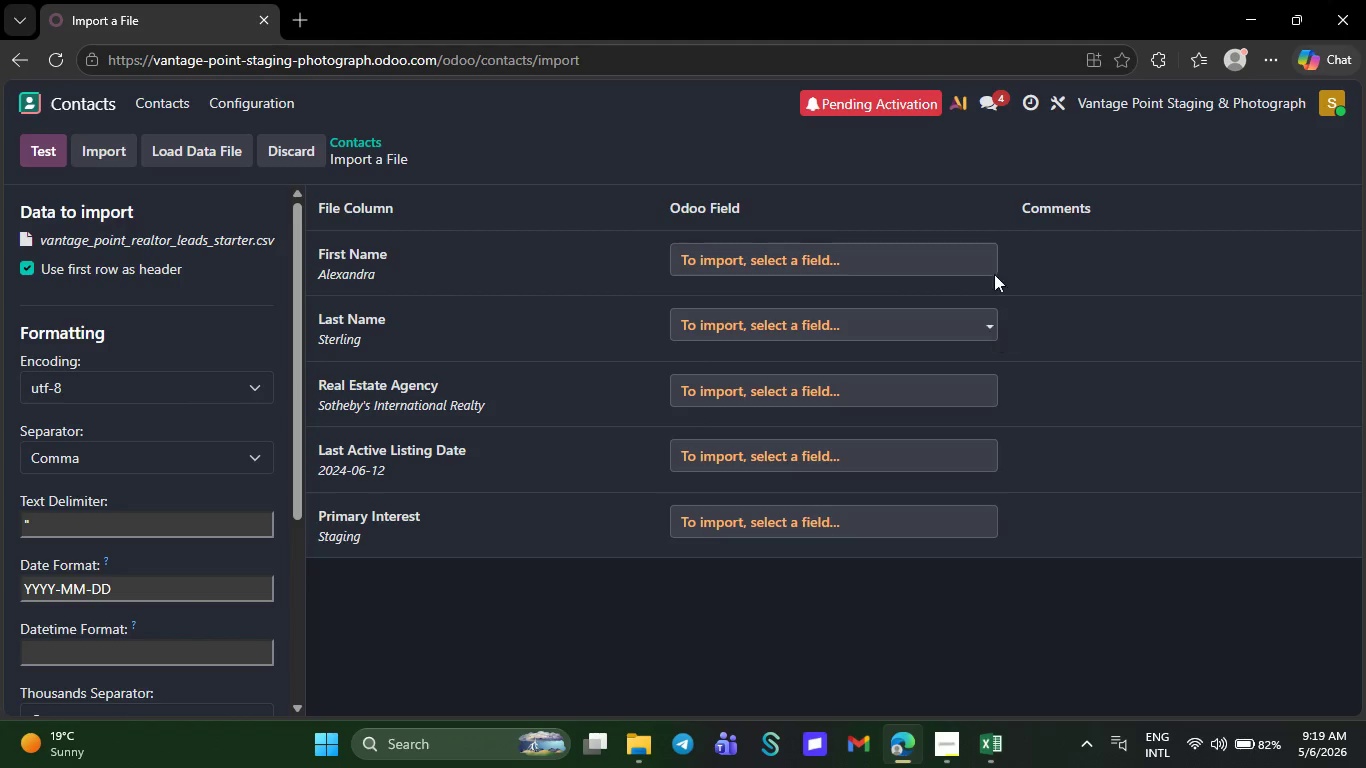 
left_click([825, 256])
 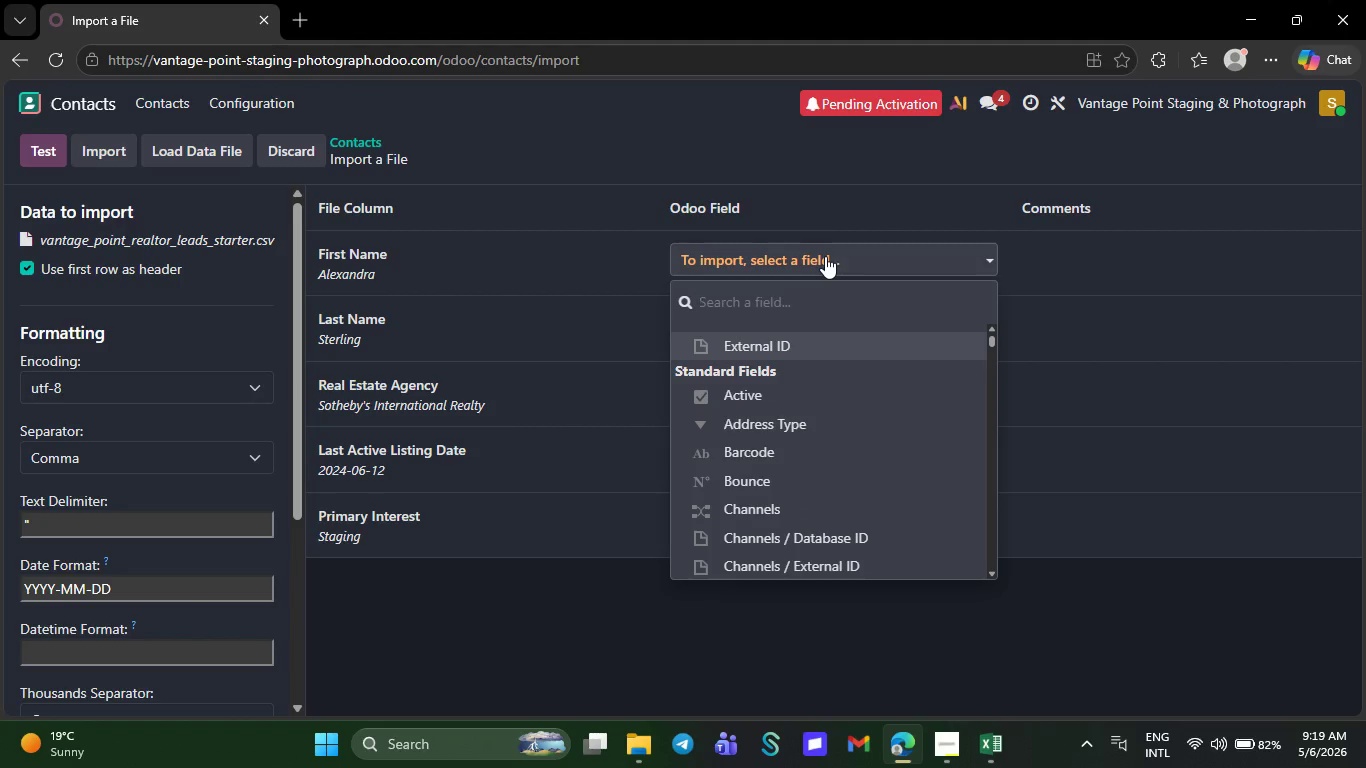 
type(nam)
key(Backspace)
key(Backspace)
type(na)
 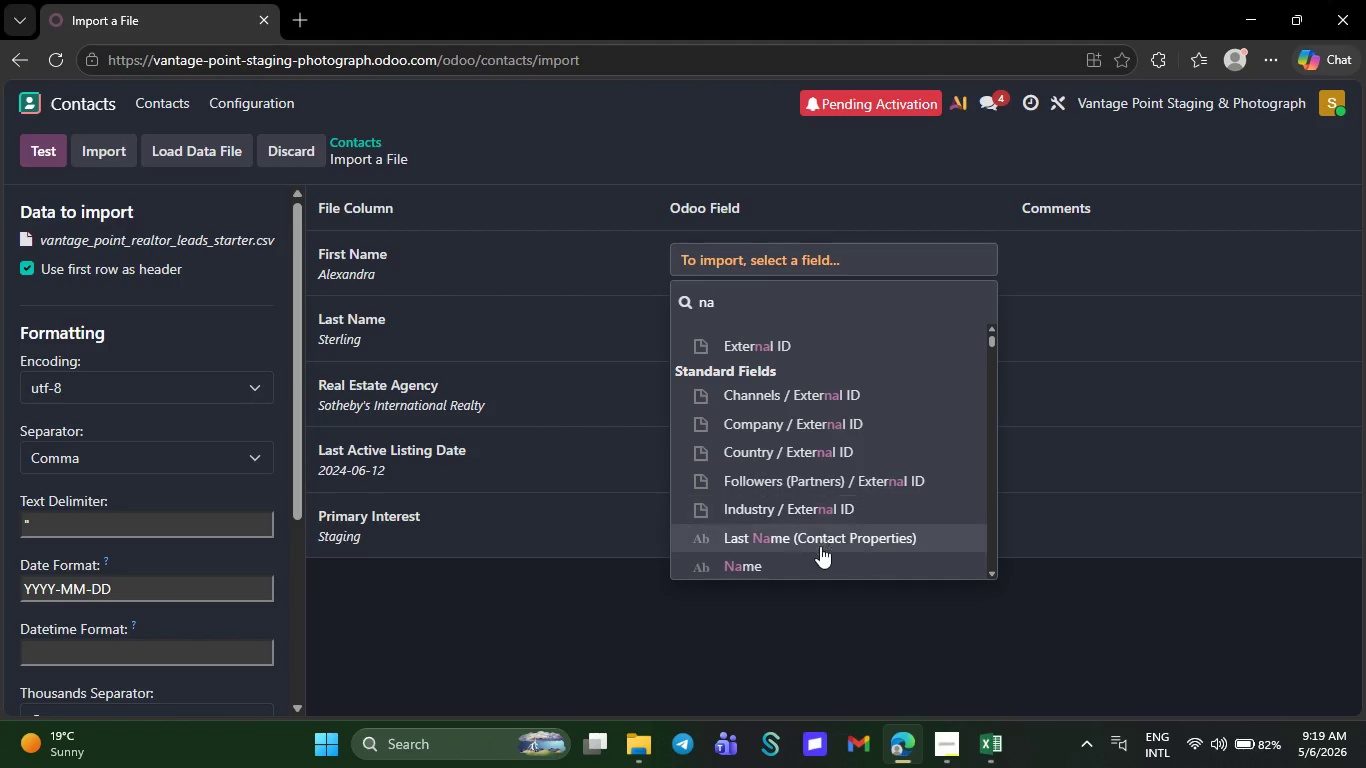 
left_click([816, 554])
 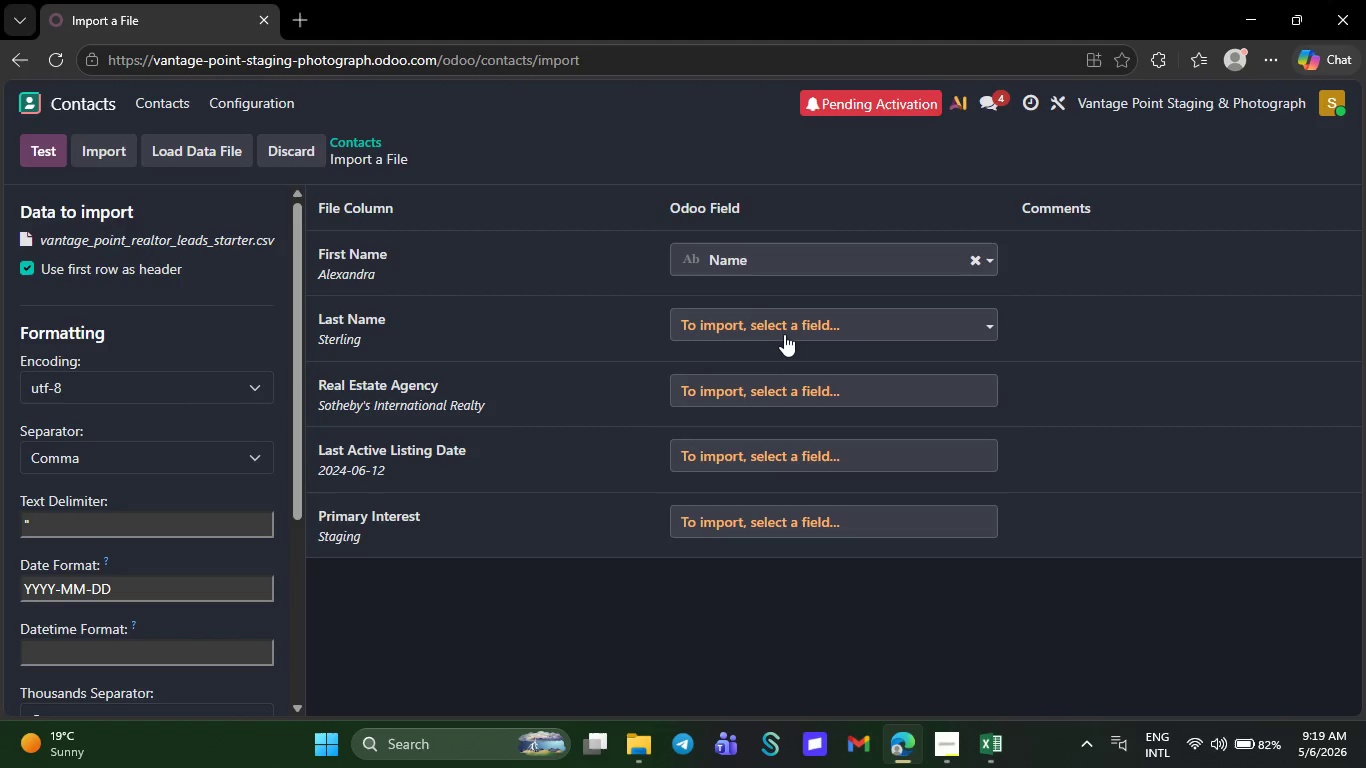 
left_click([783, 330])
 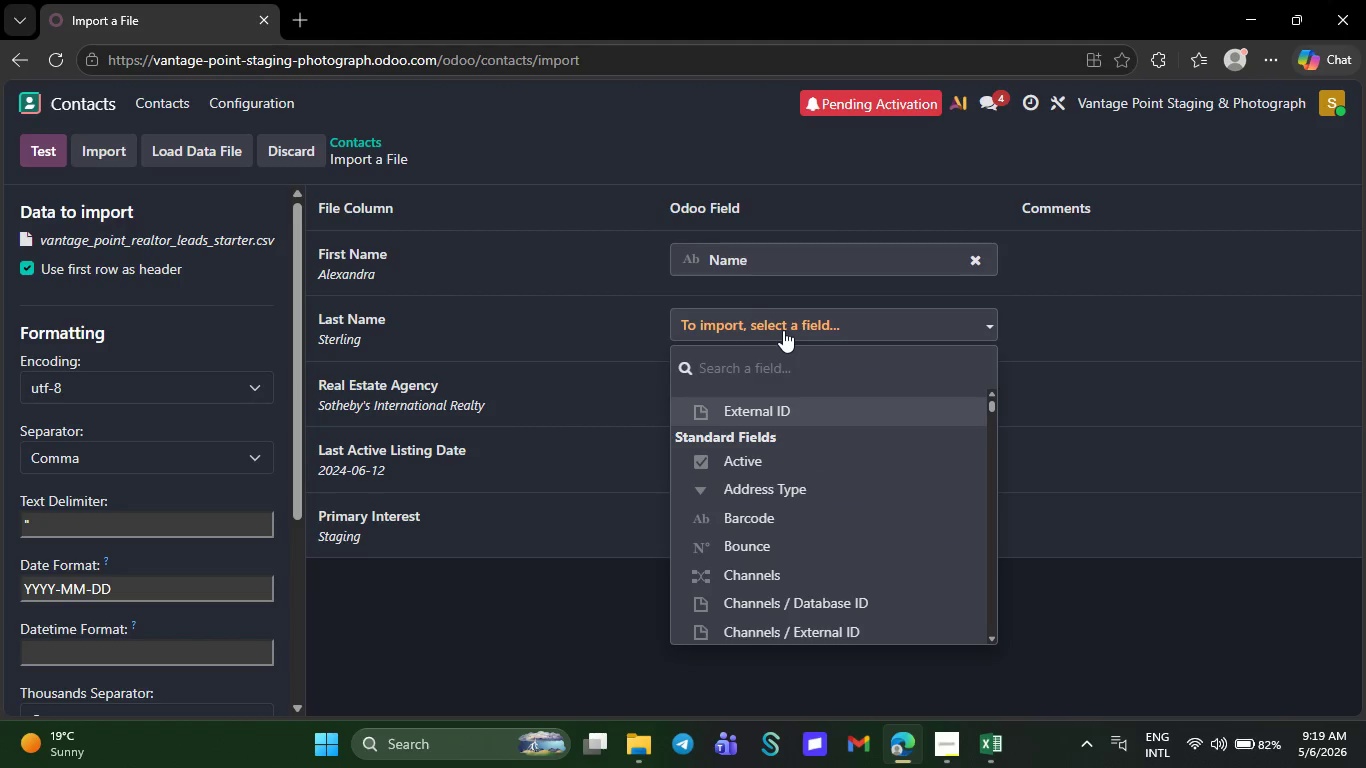 
type(name)
key(Backspace)
key(Backspace)
type(amaam)
 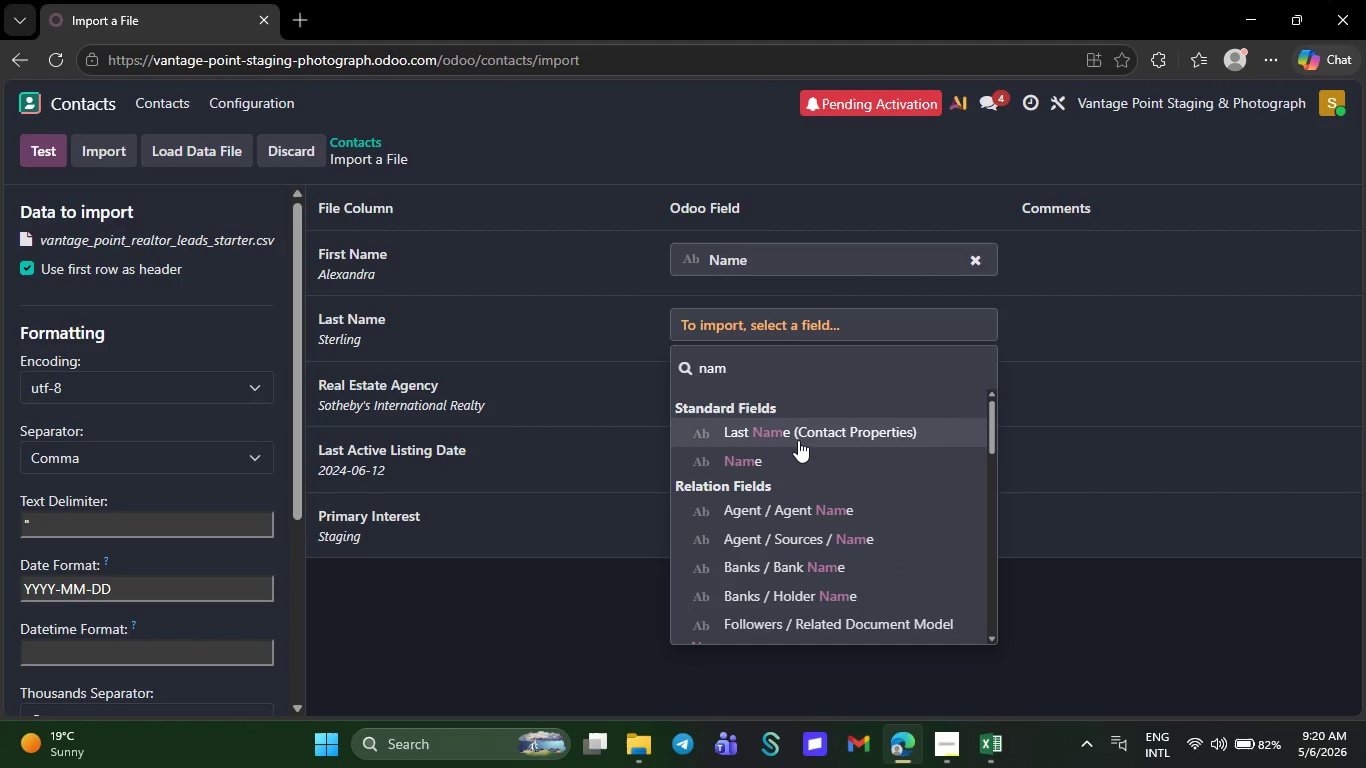 
left_click([798, 439])
 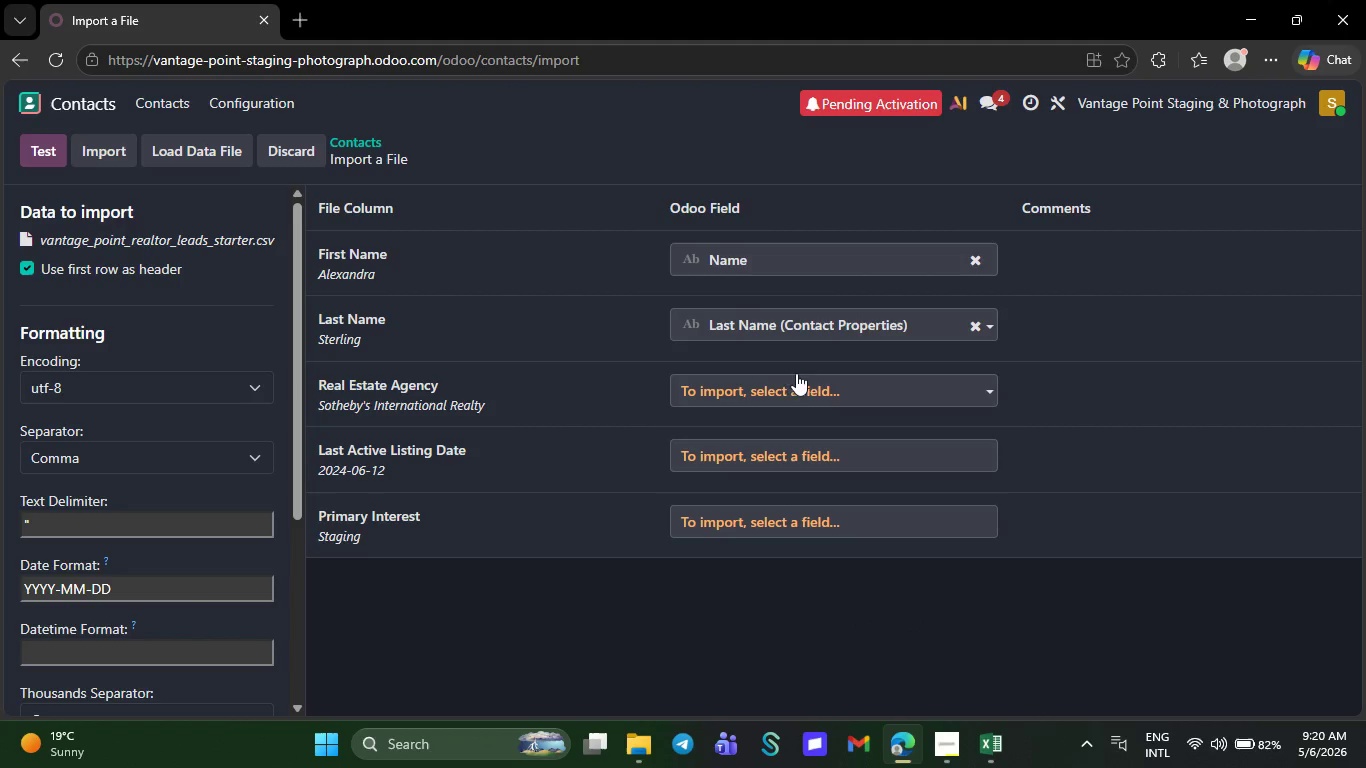 
left_click([796, 372])
 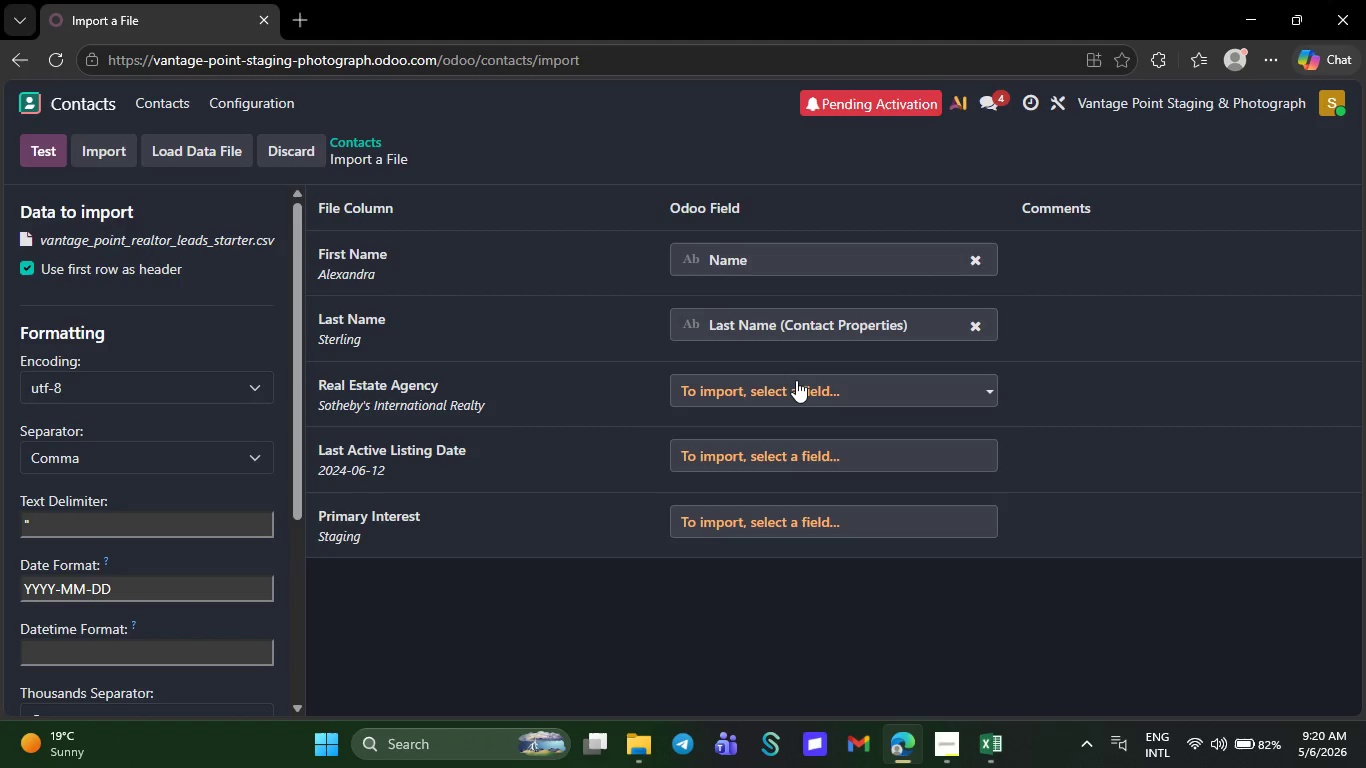 
left_click([796, 380])
 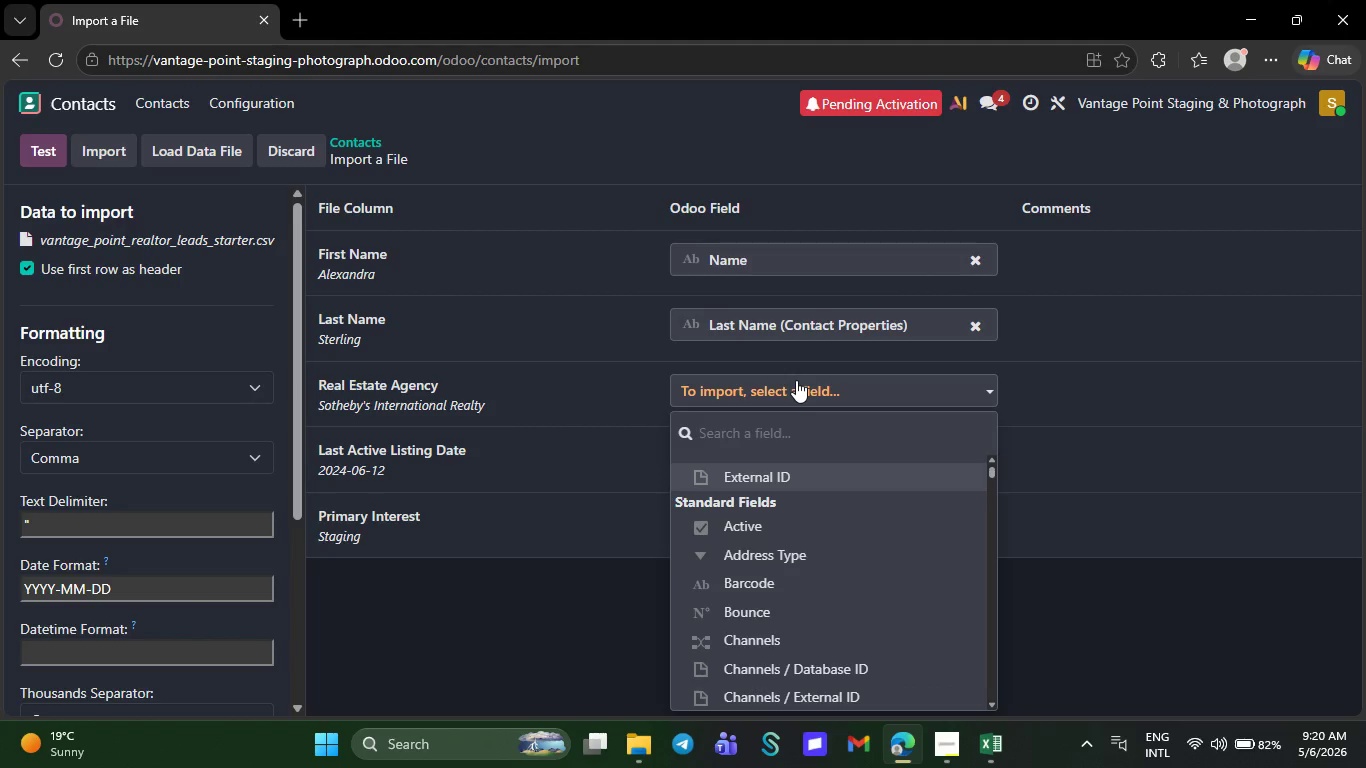 
type(ree)
 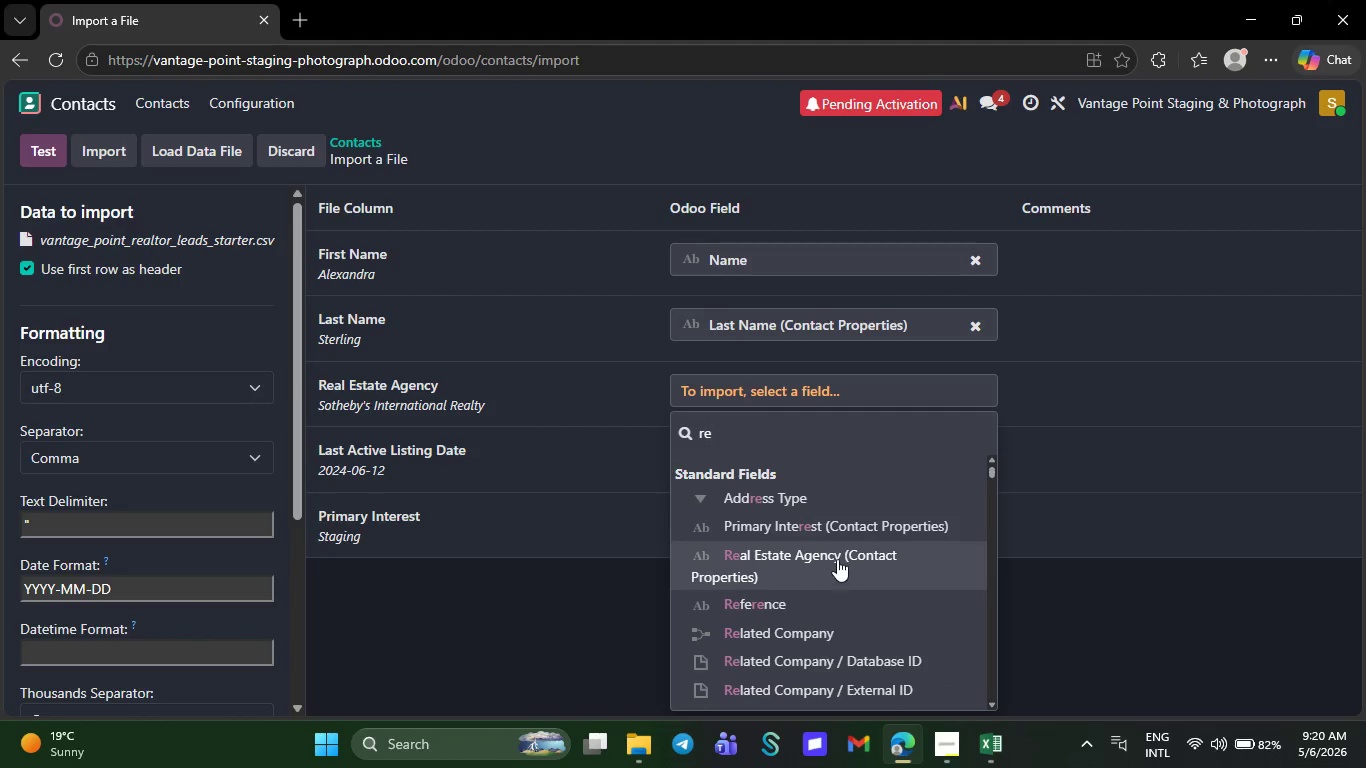 
left_click([837, 552])
 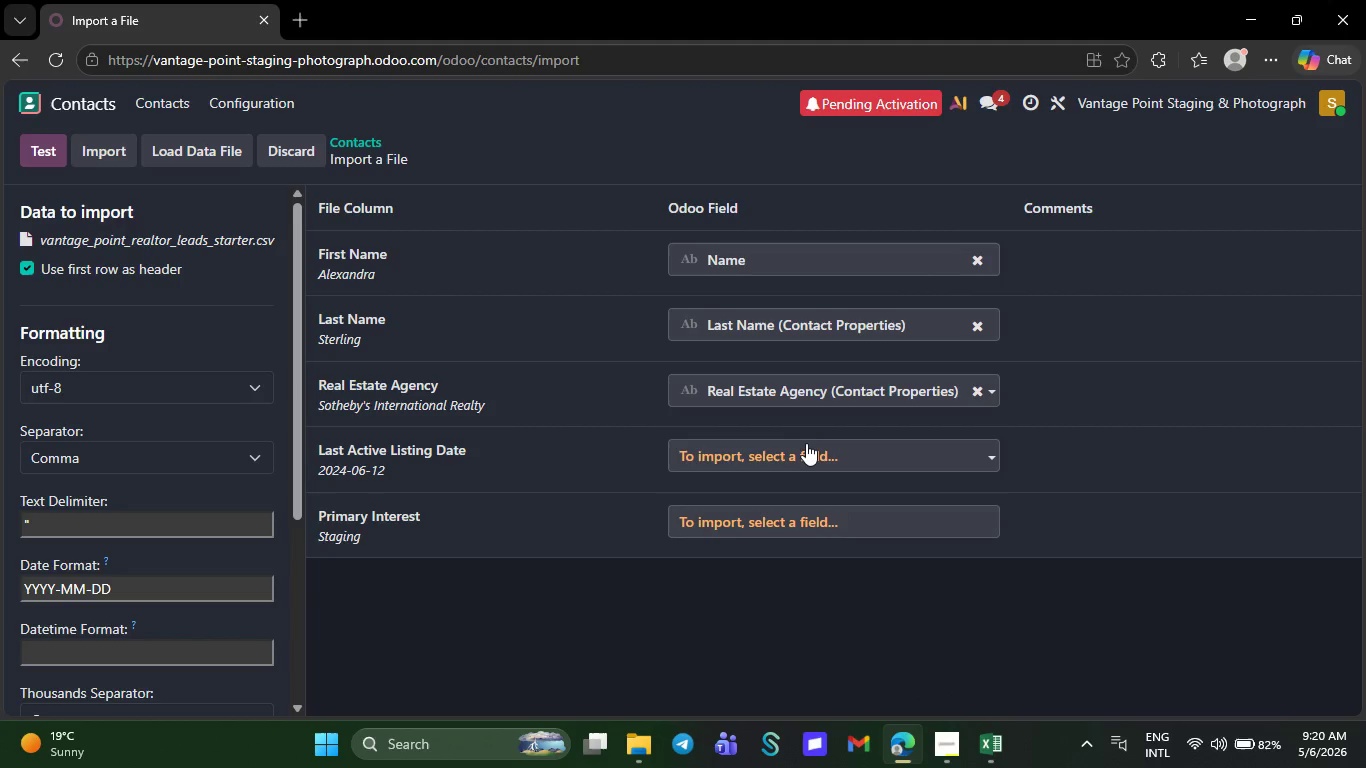 
left_click([798, 452])
 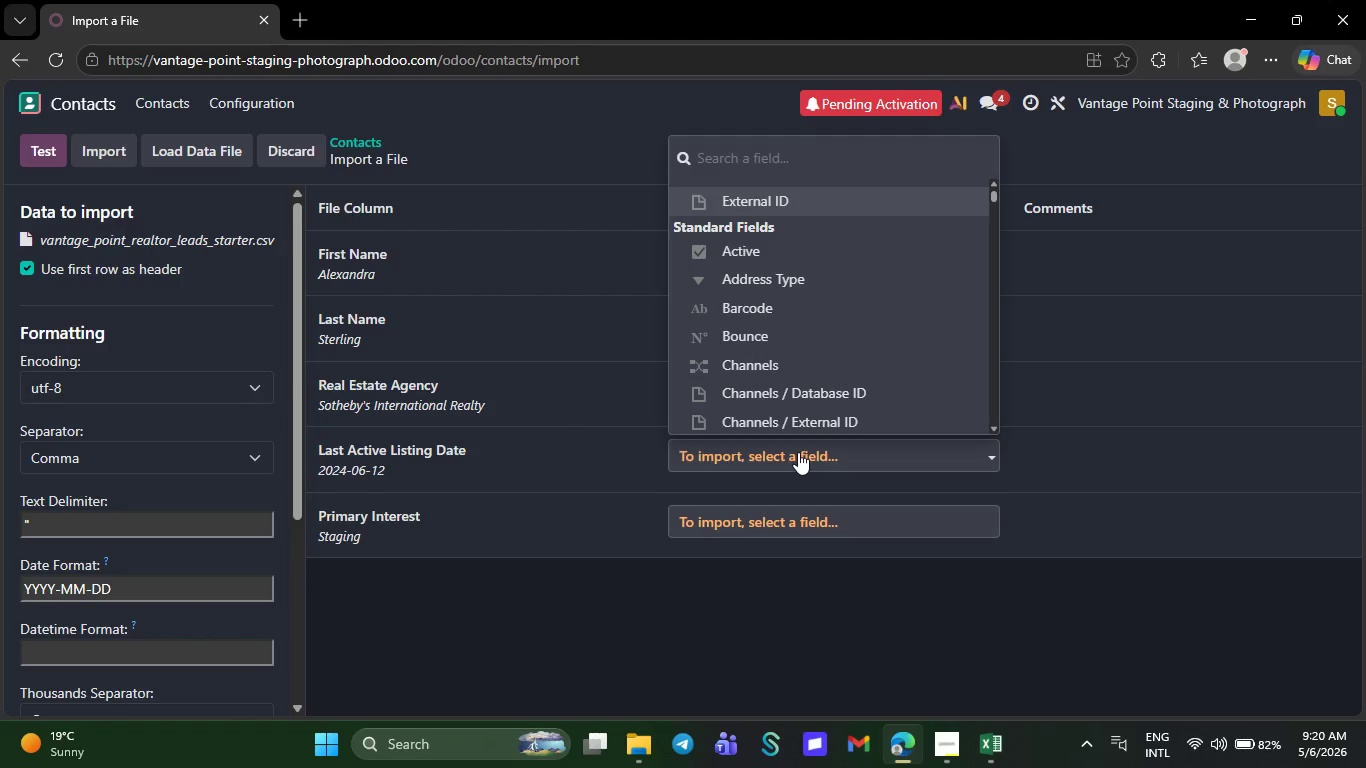 
type(laa)
 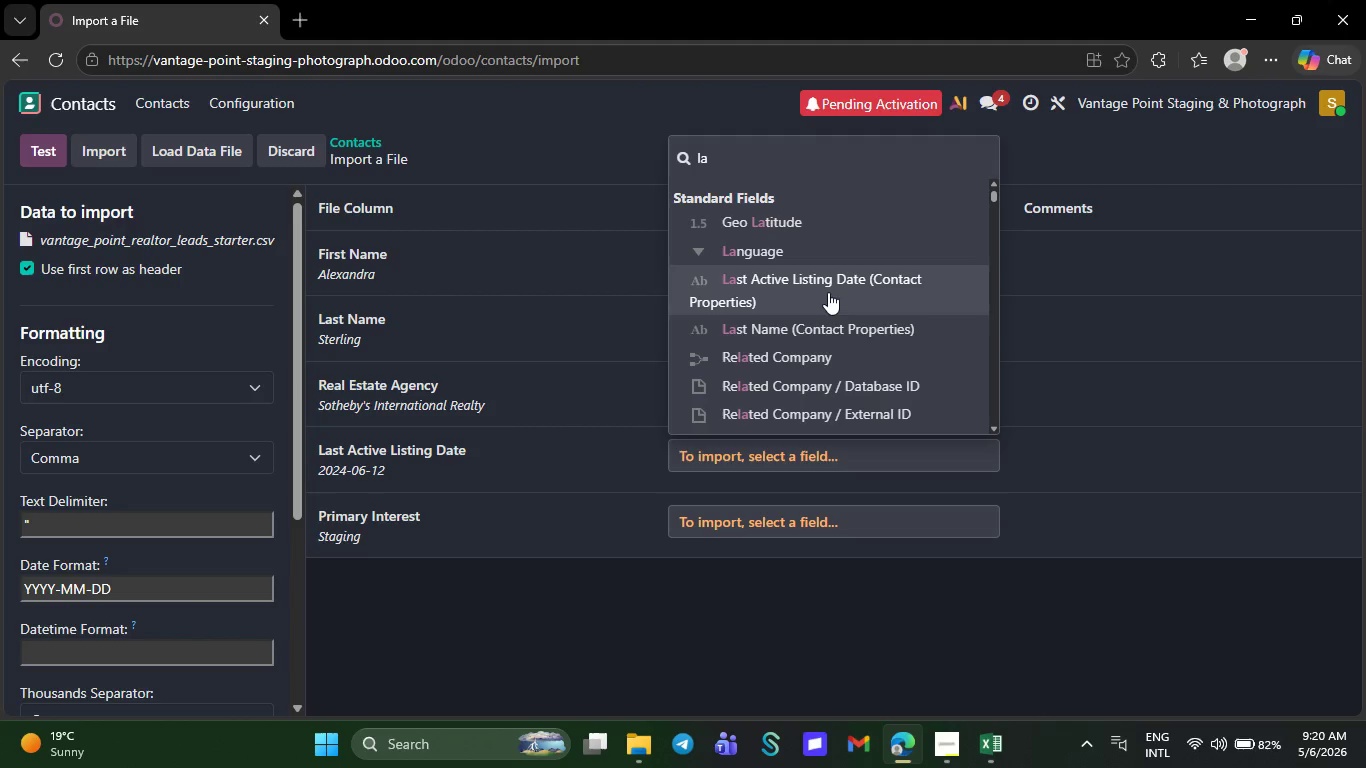 
left_click([821, 268])
 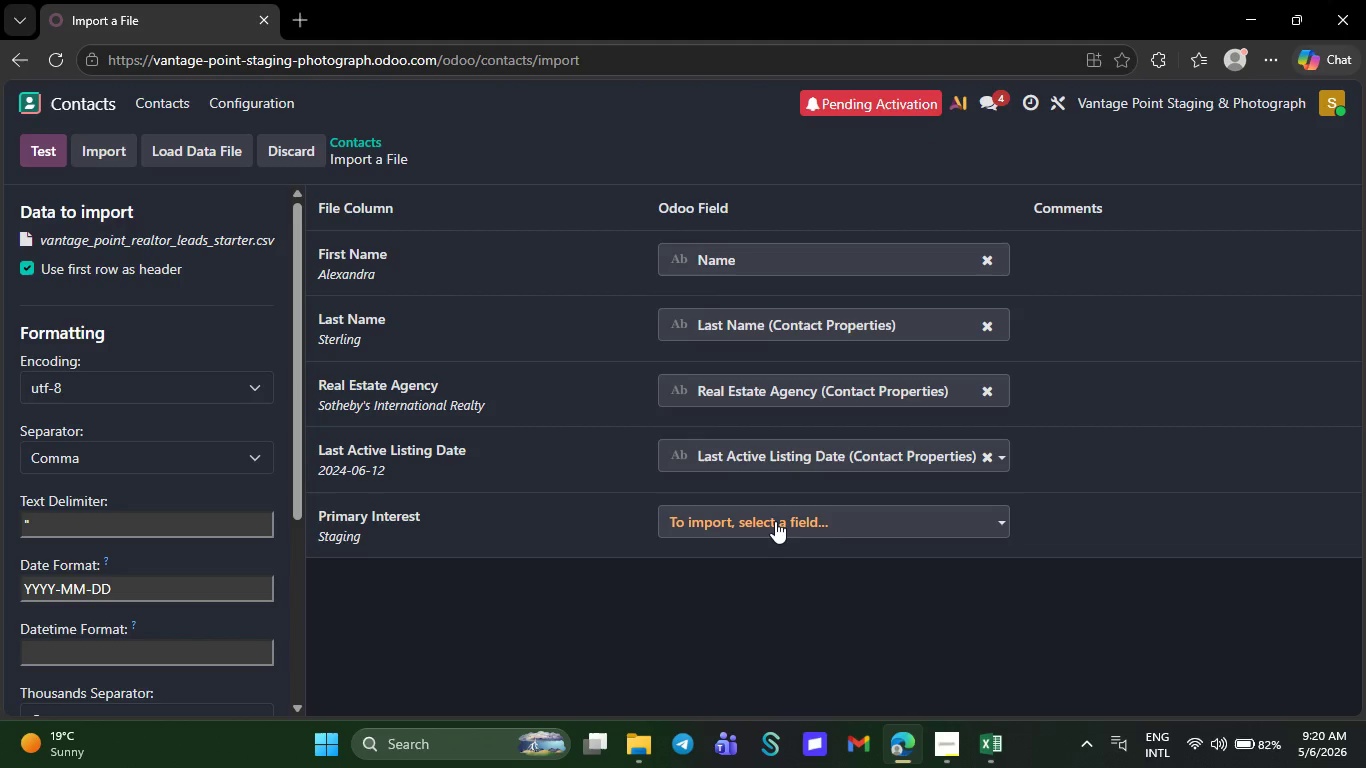 
left_click([775, 521])
 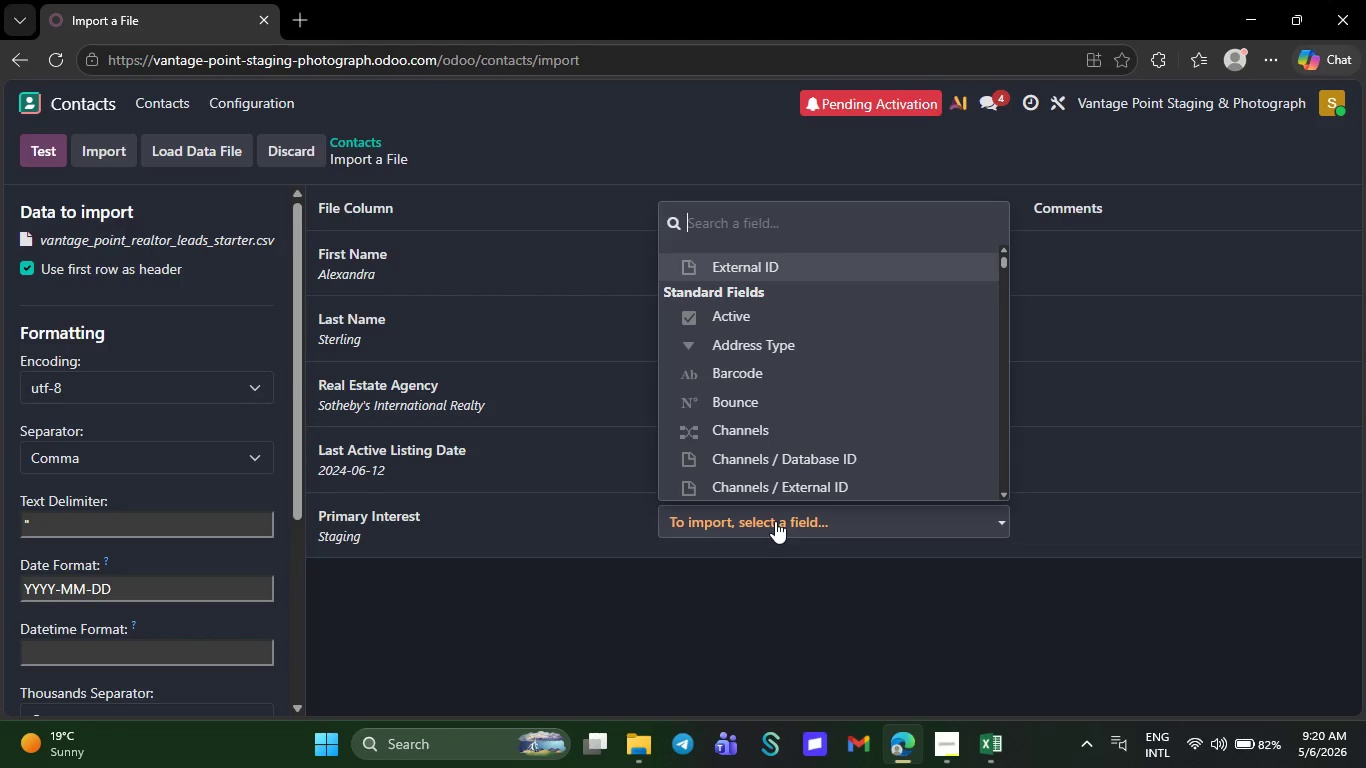 
type(pr)
 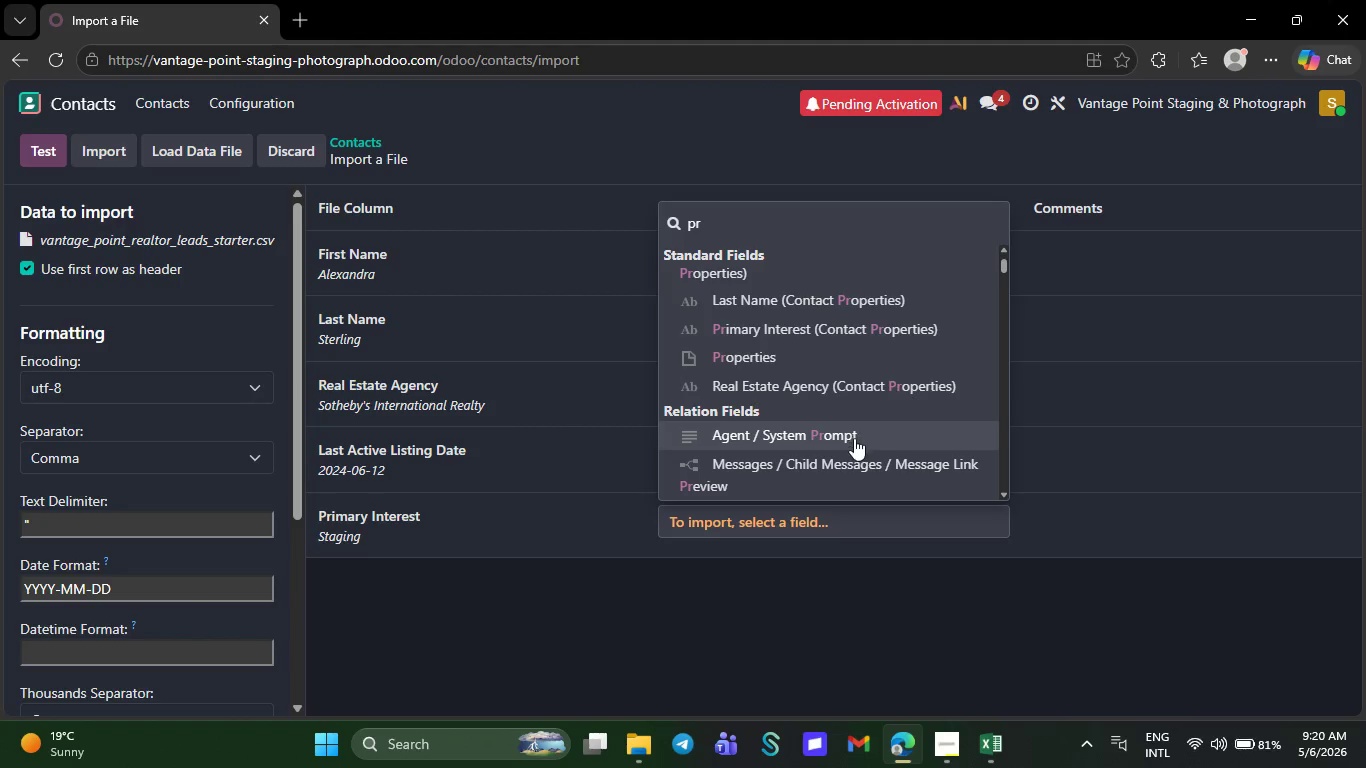 
wait(5.39)
 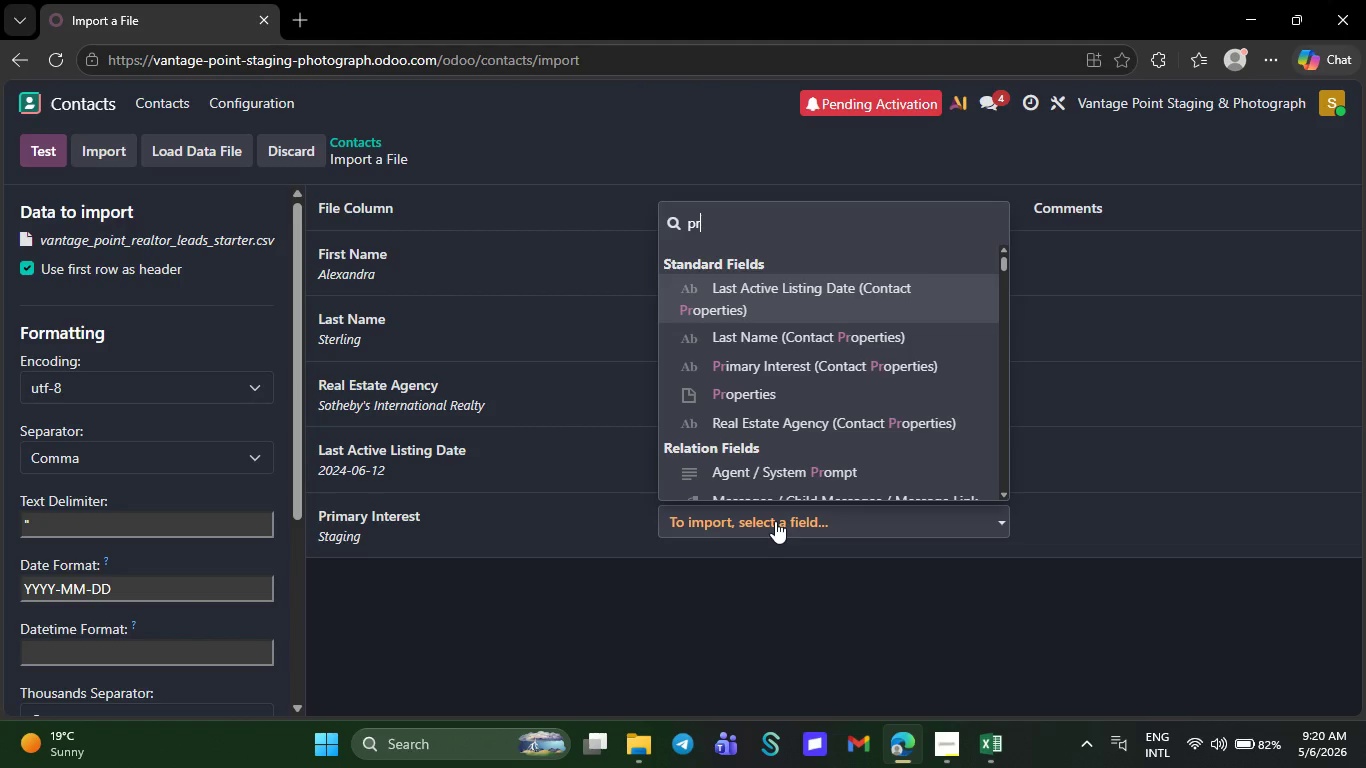 
left_click([837, 325])
 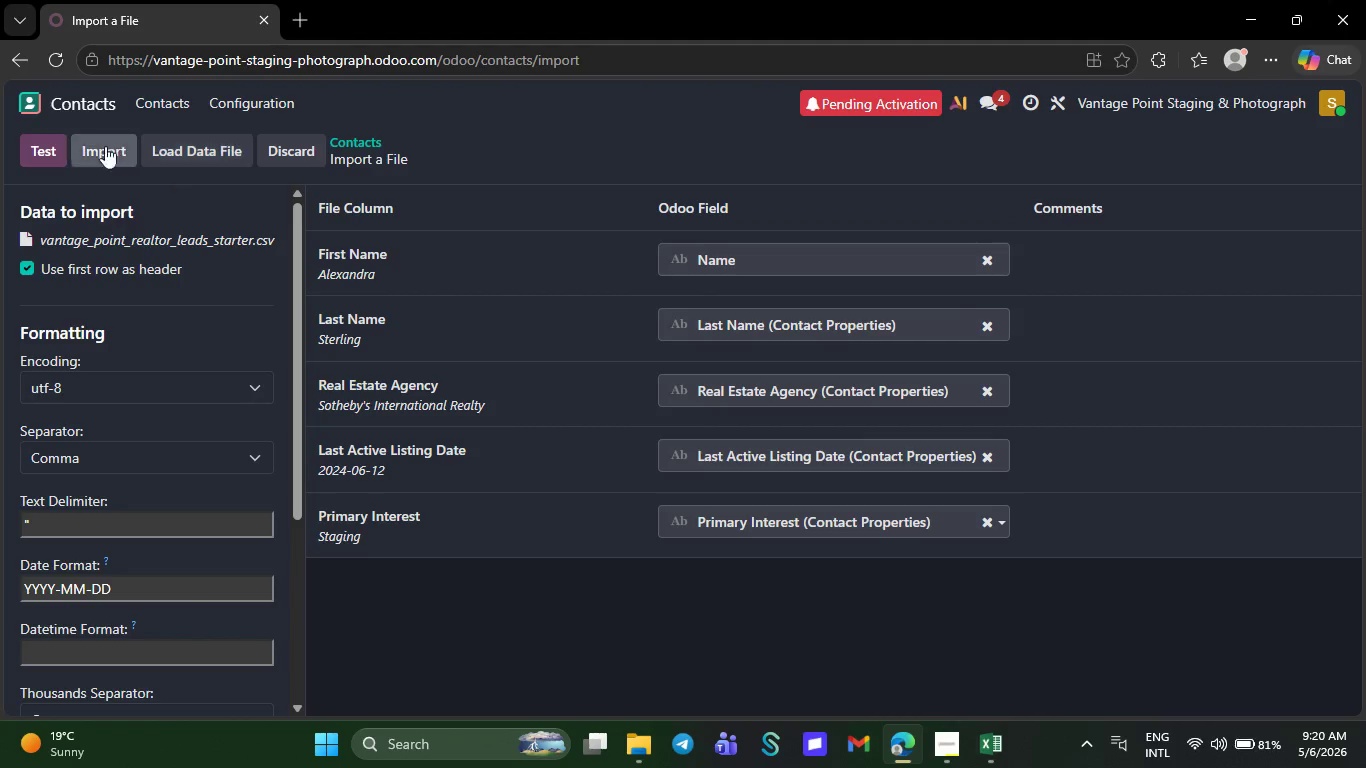 
left_click([52, 144])
 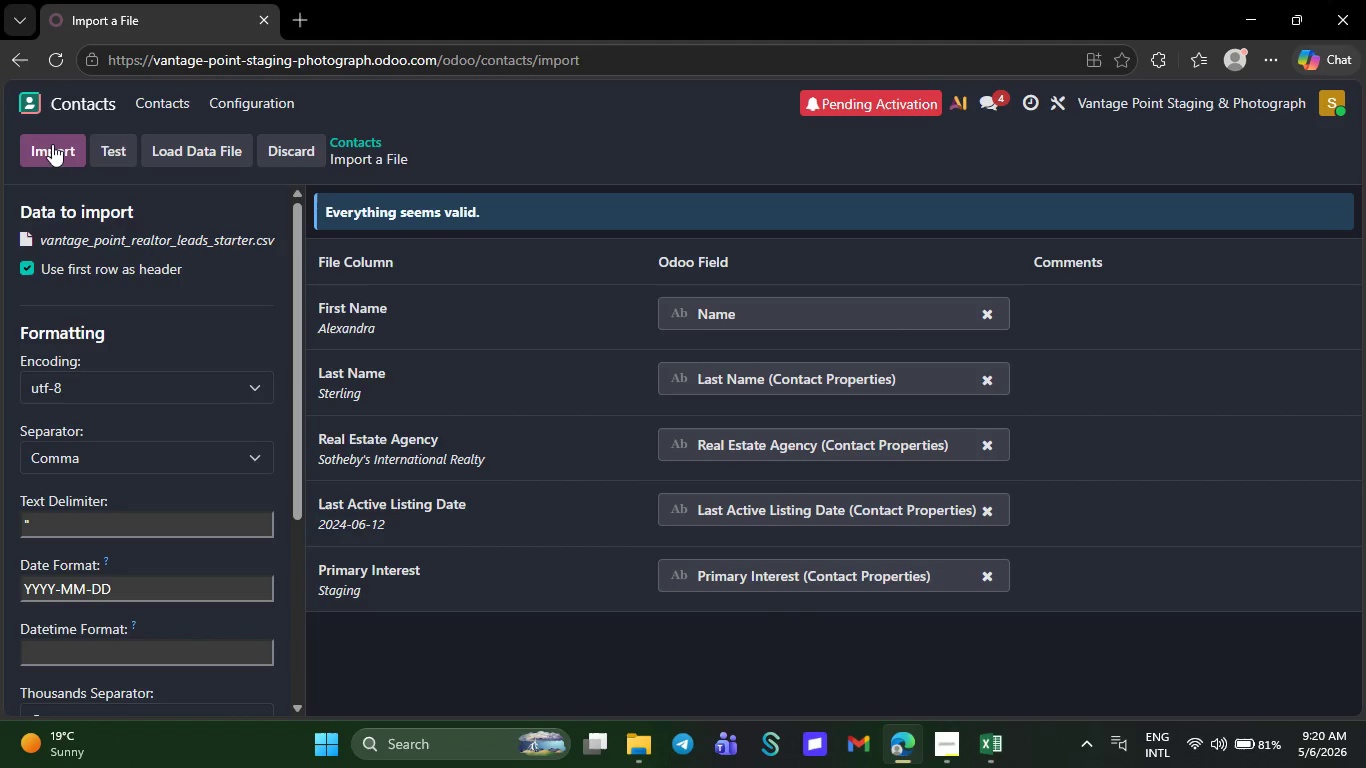 
left_click([52, 144])
 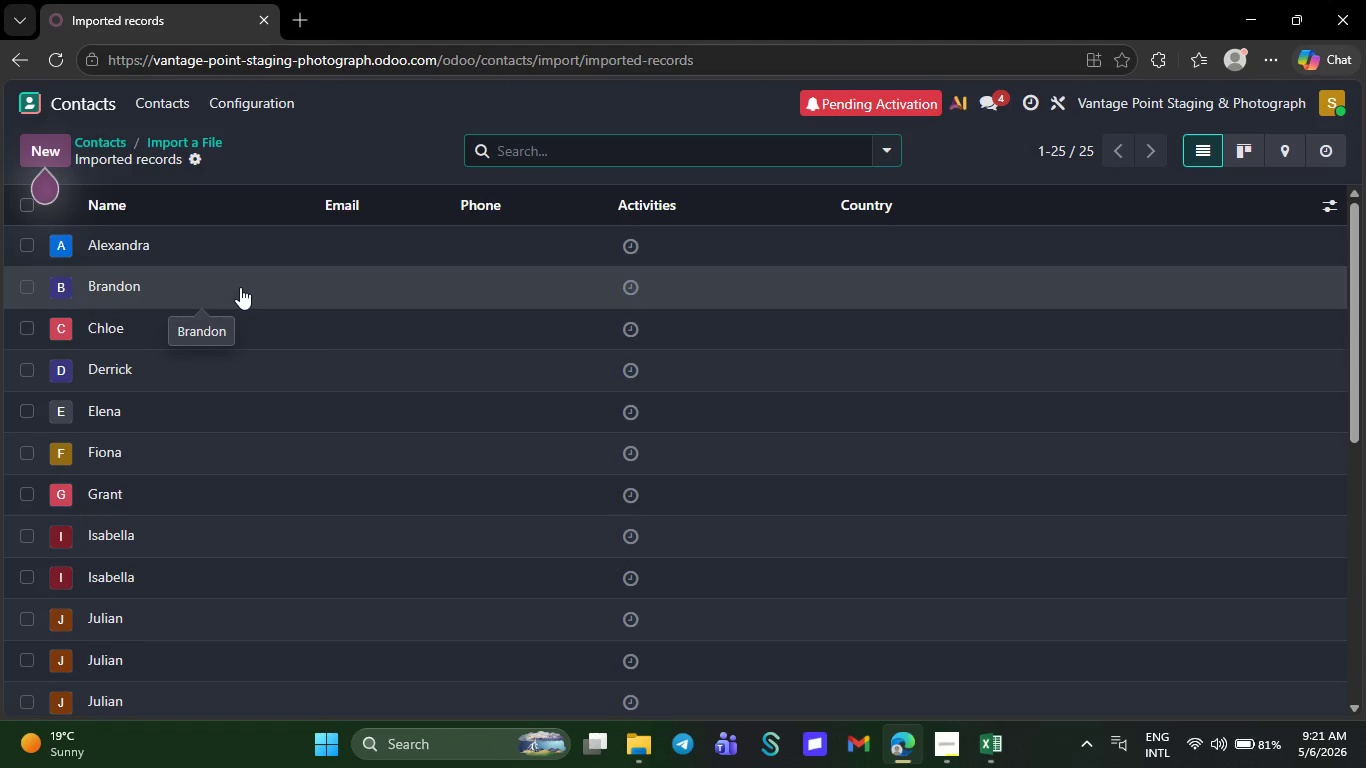 
wait(28.44)
 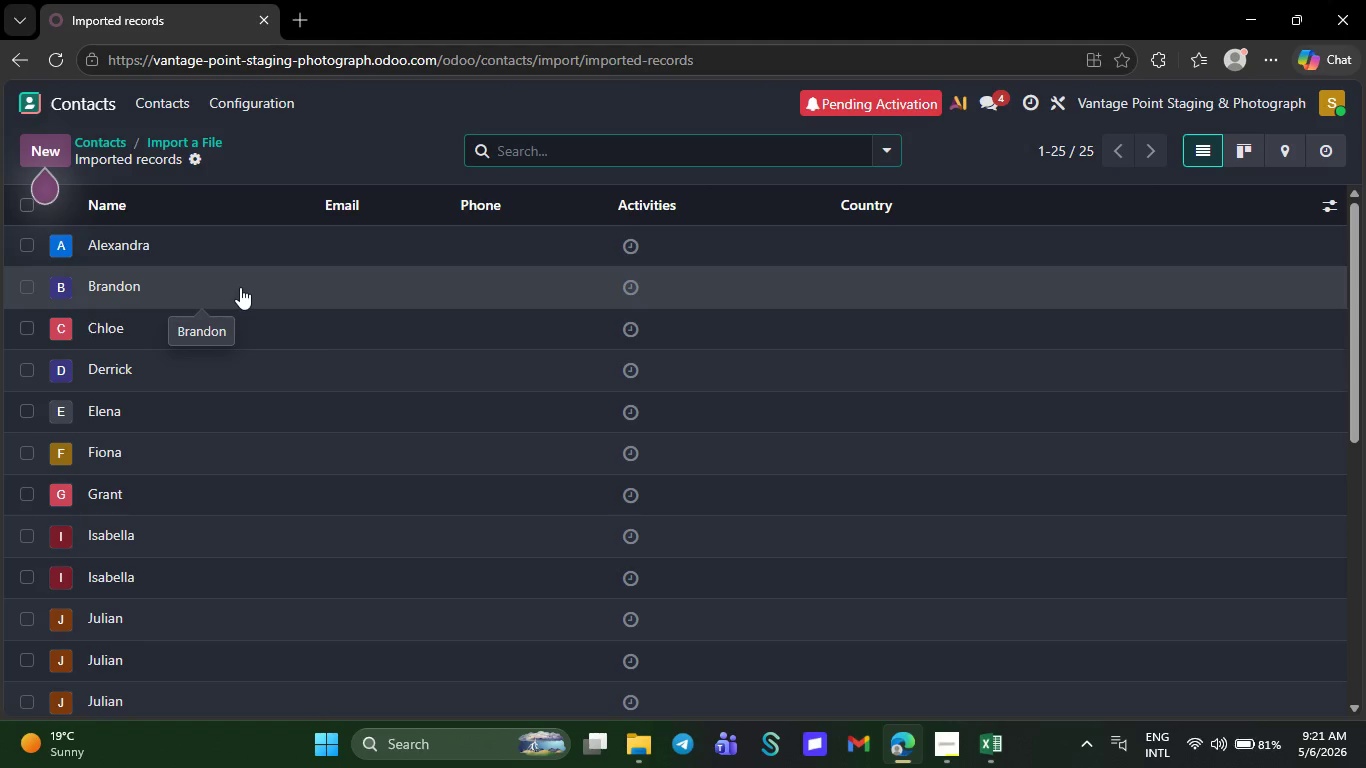 
left_click([1329, 194])
 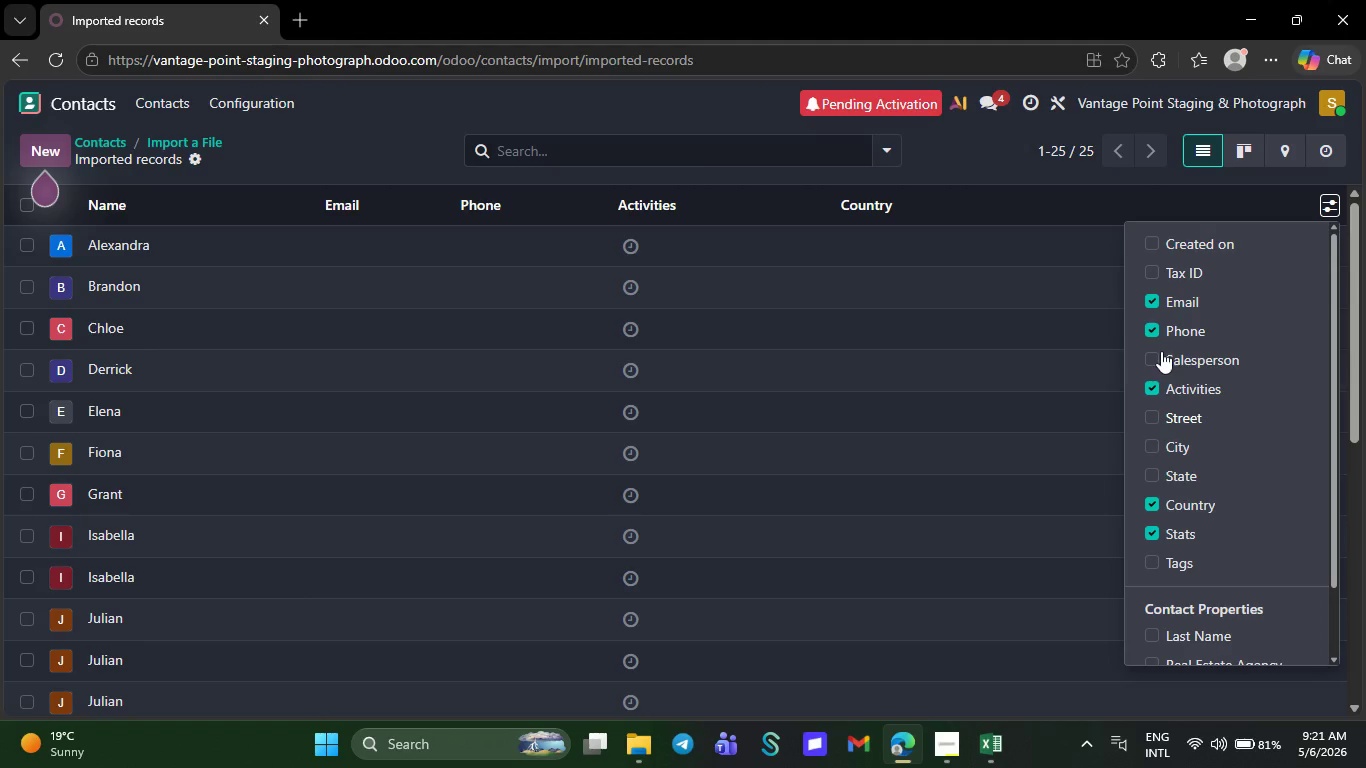 
left_click([1151, 328])
 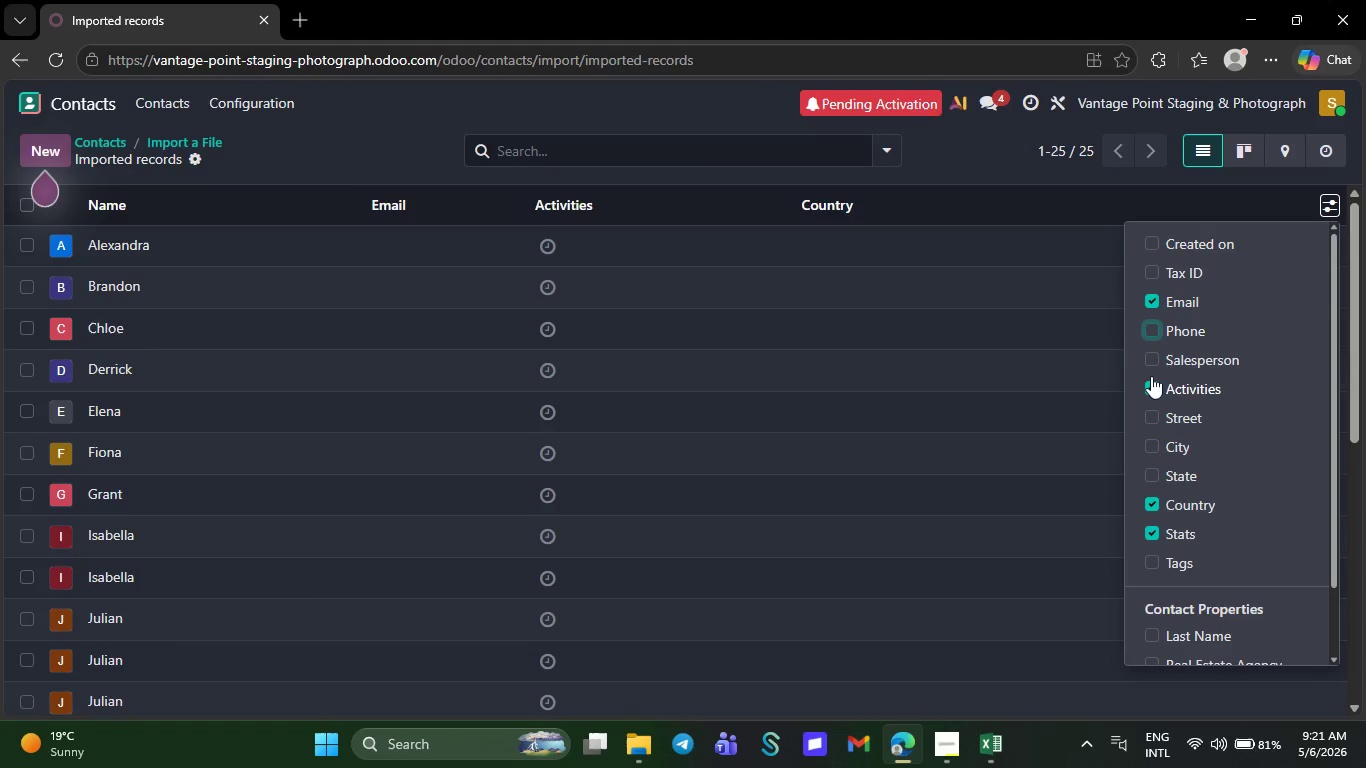 
left_click([1151, 387])
 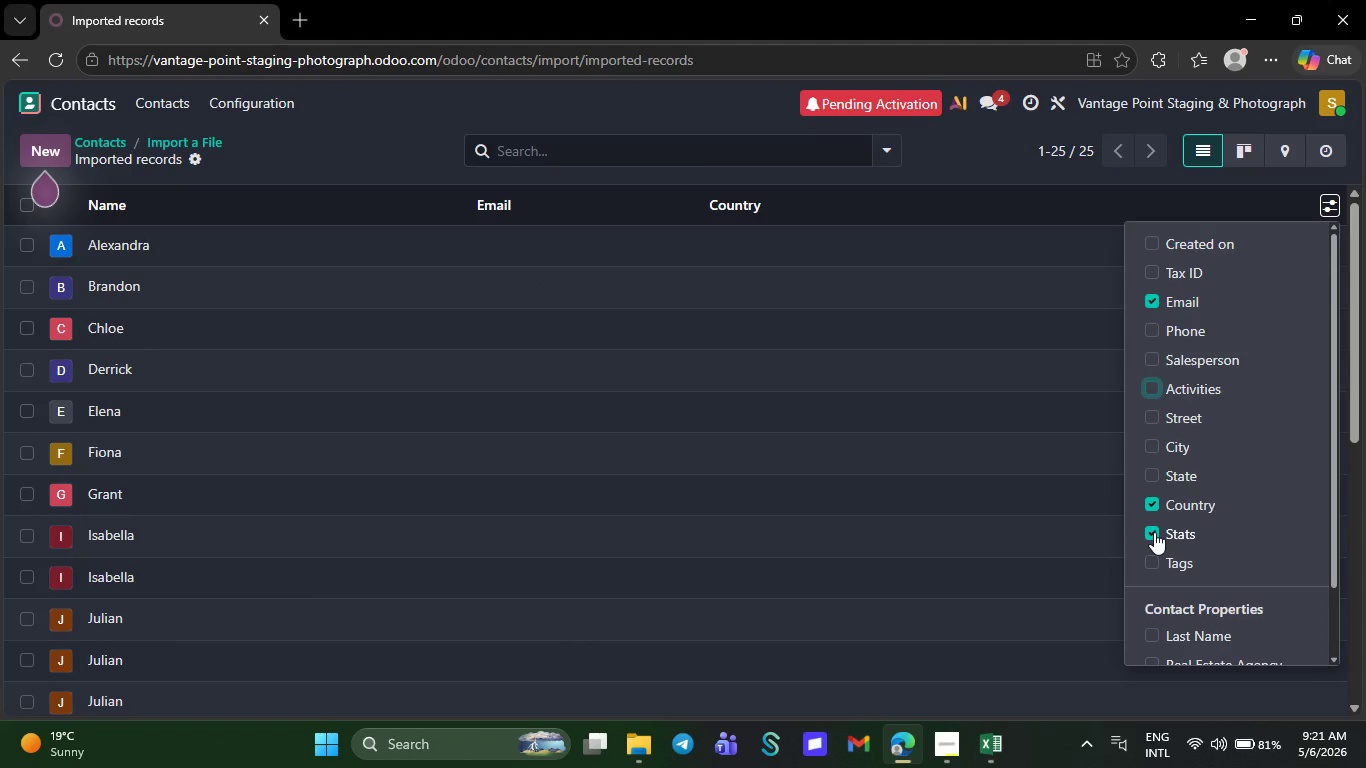 
left_click([1154, 532])
 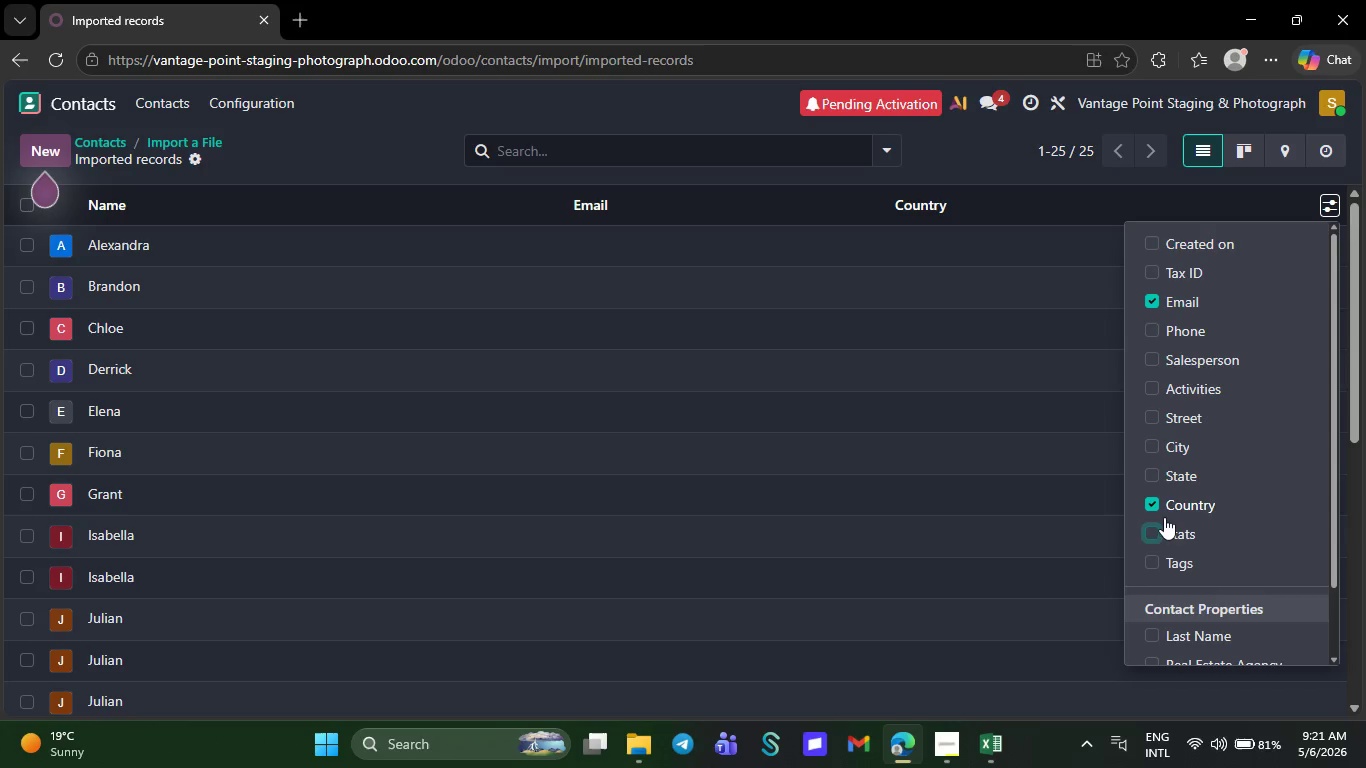 
left_click([1150, 506])
 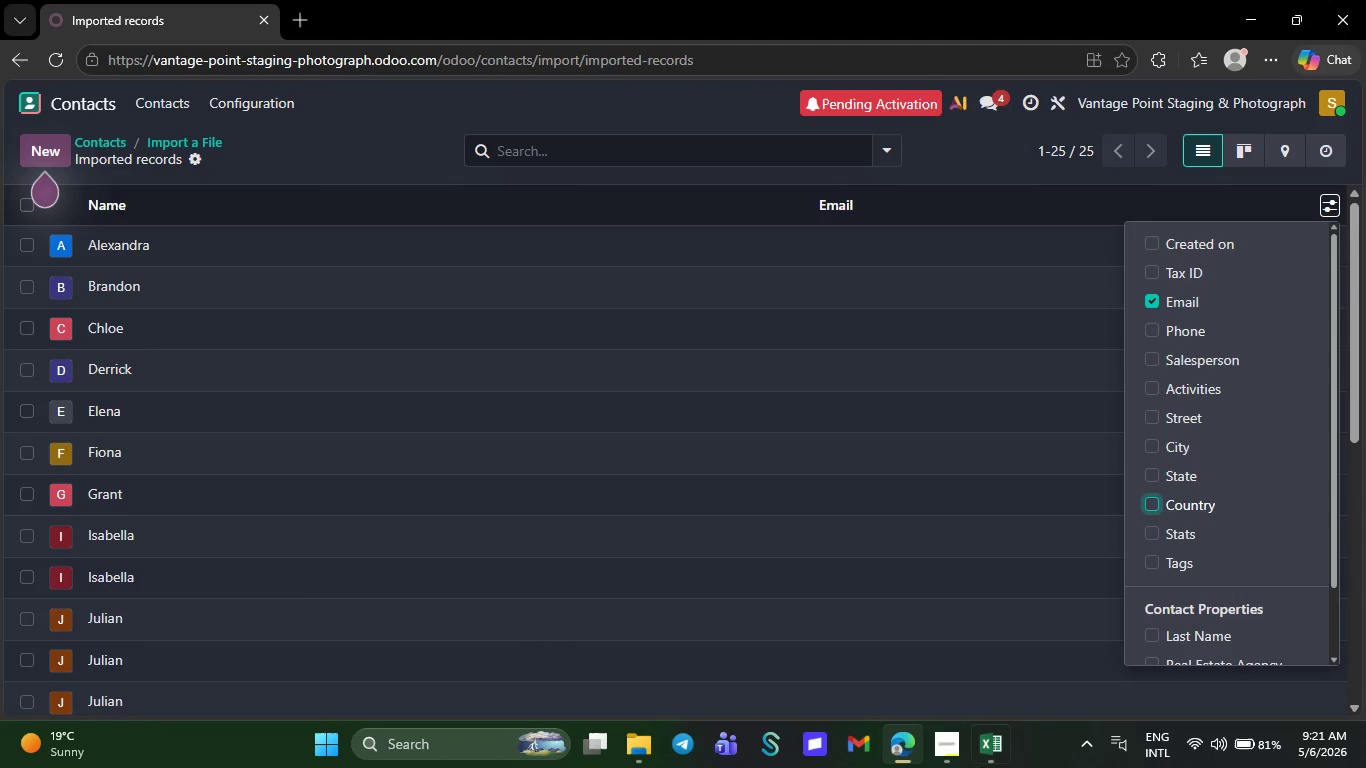 
left_click([1000, 751])
 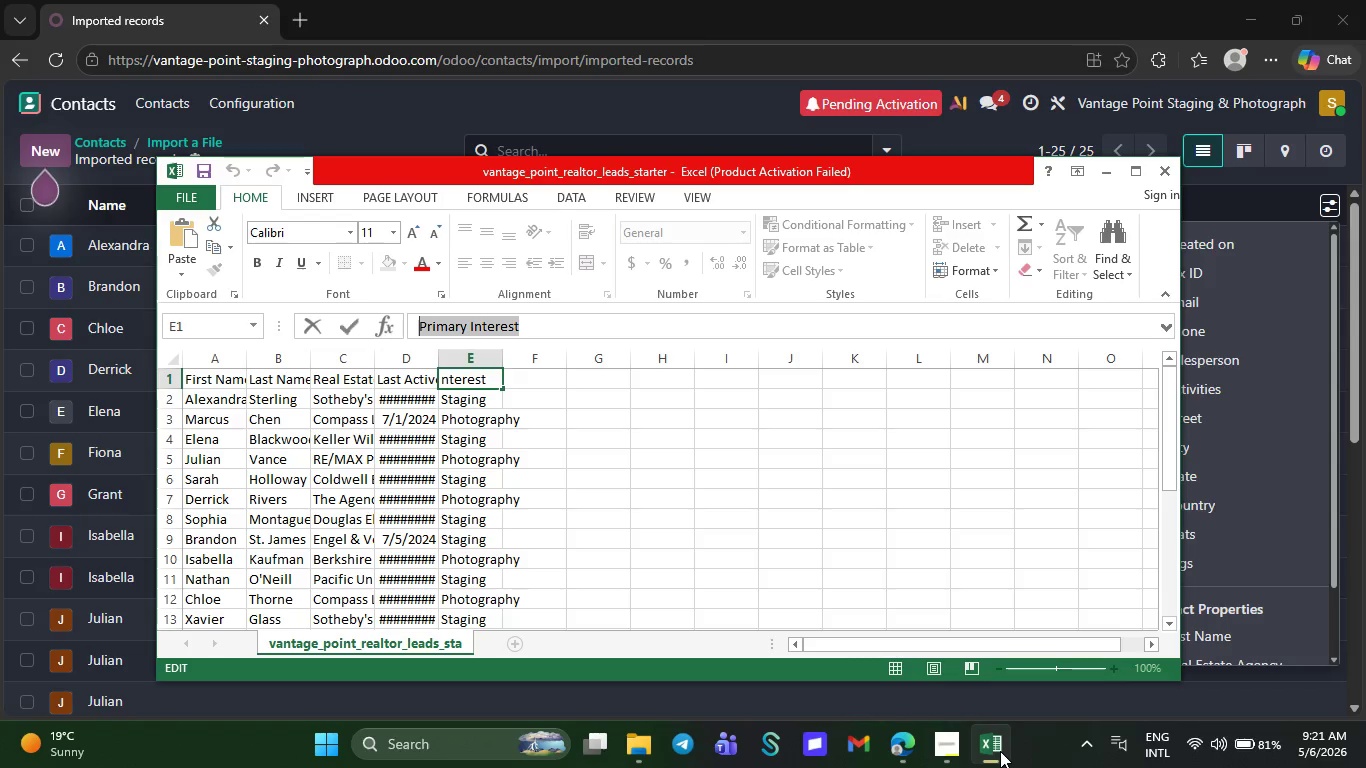 
left_click([1000, 751])
 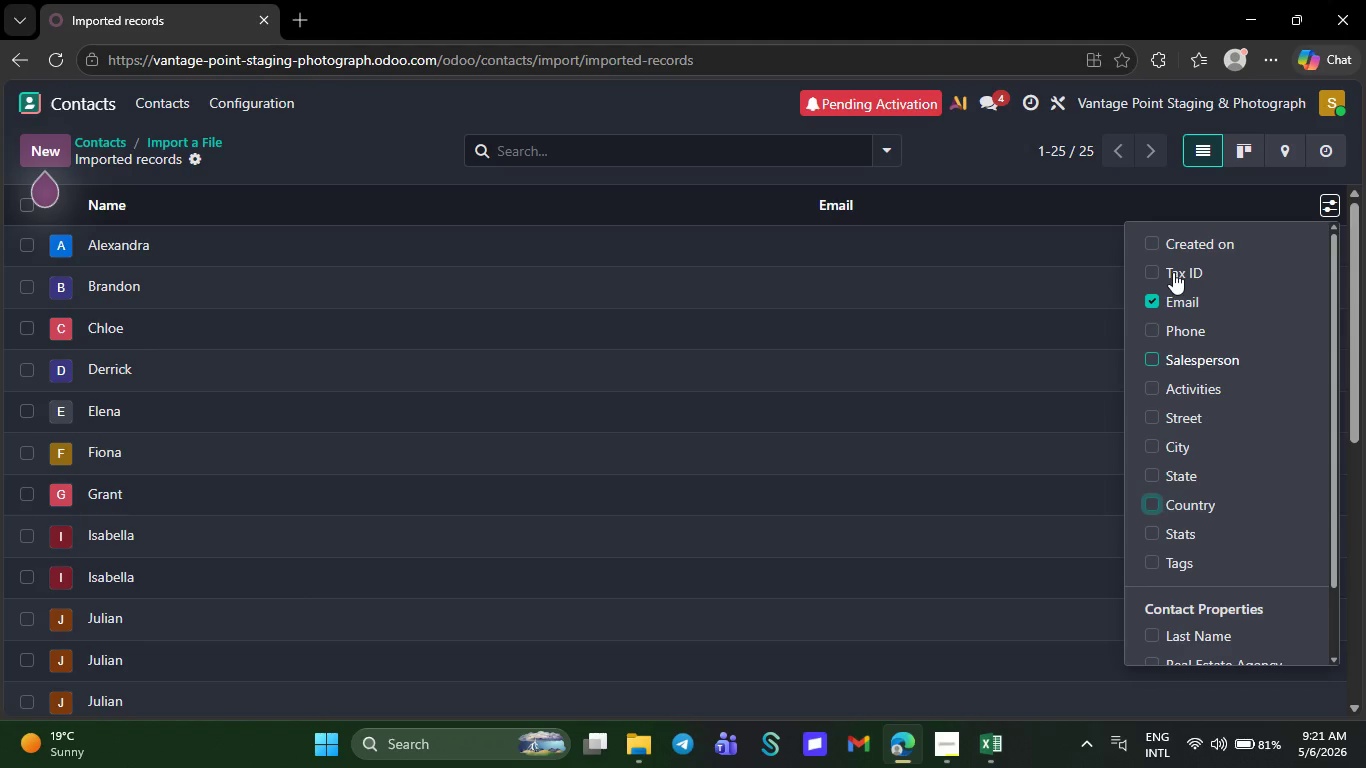 
left_click([1143, 295])
 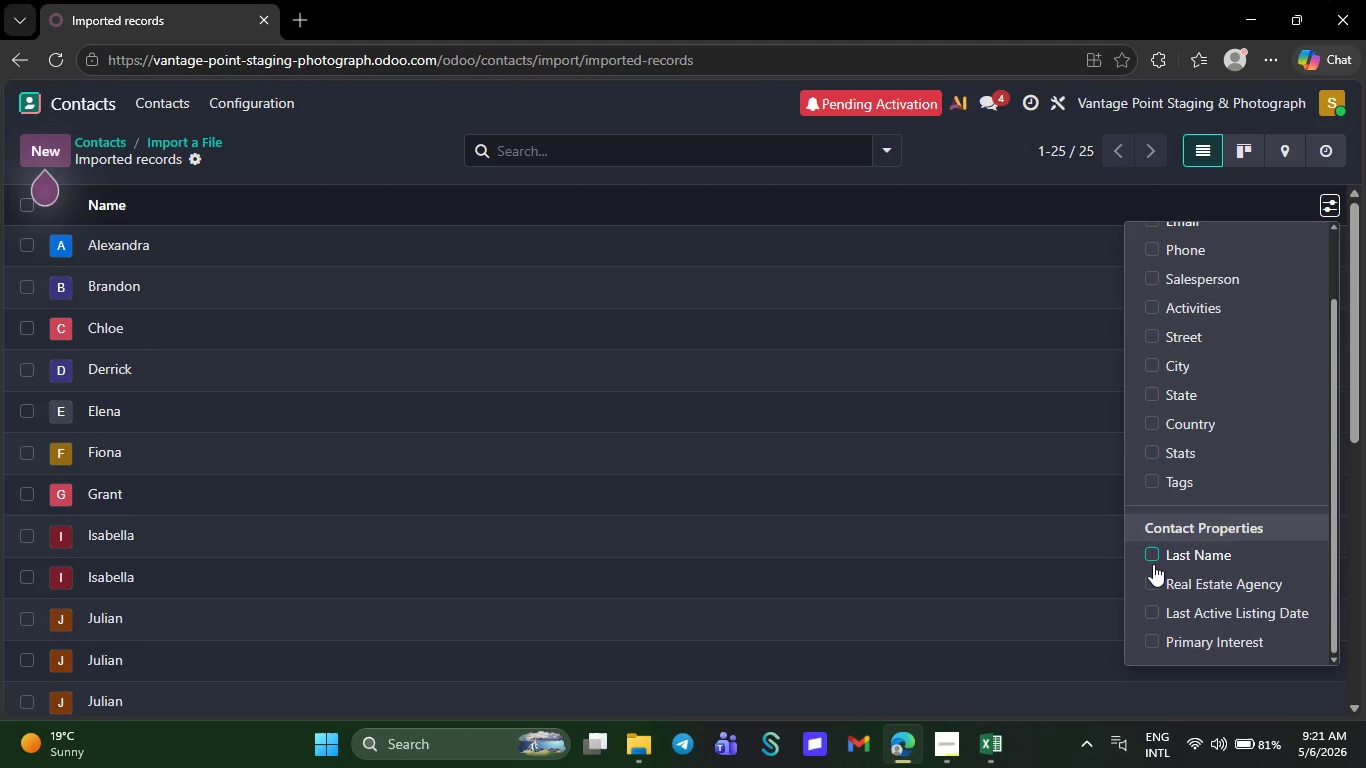 
left_click([1152, 562])
 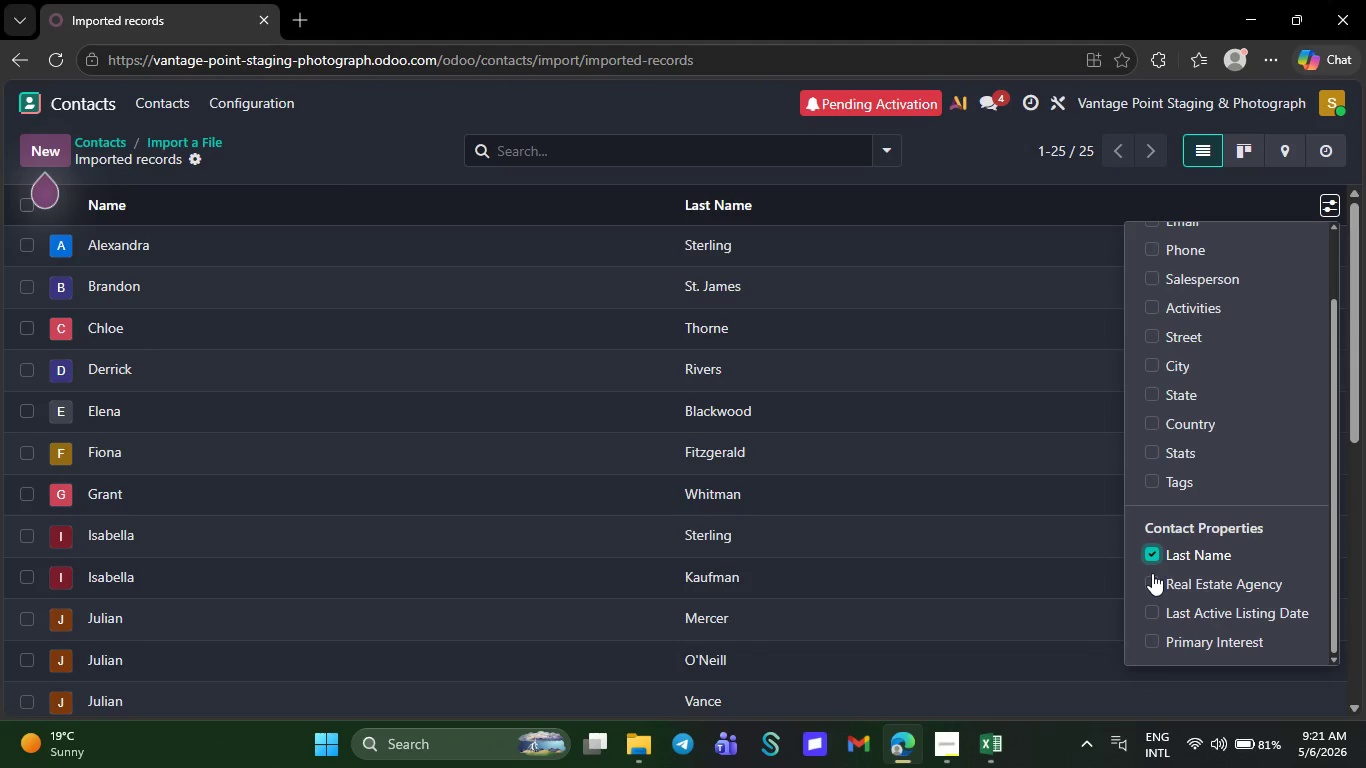 
left_click([1153, 582])
 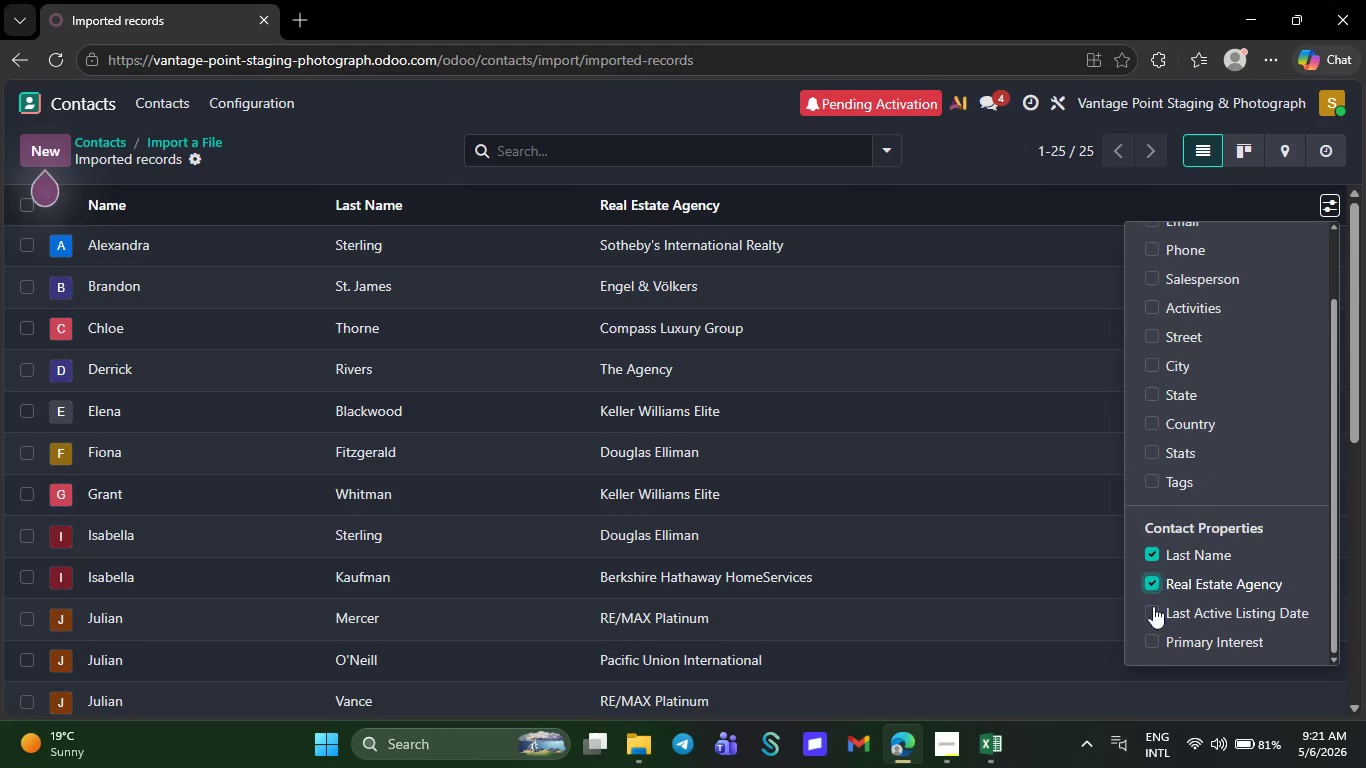 
left_click([1151, 615])
 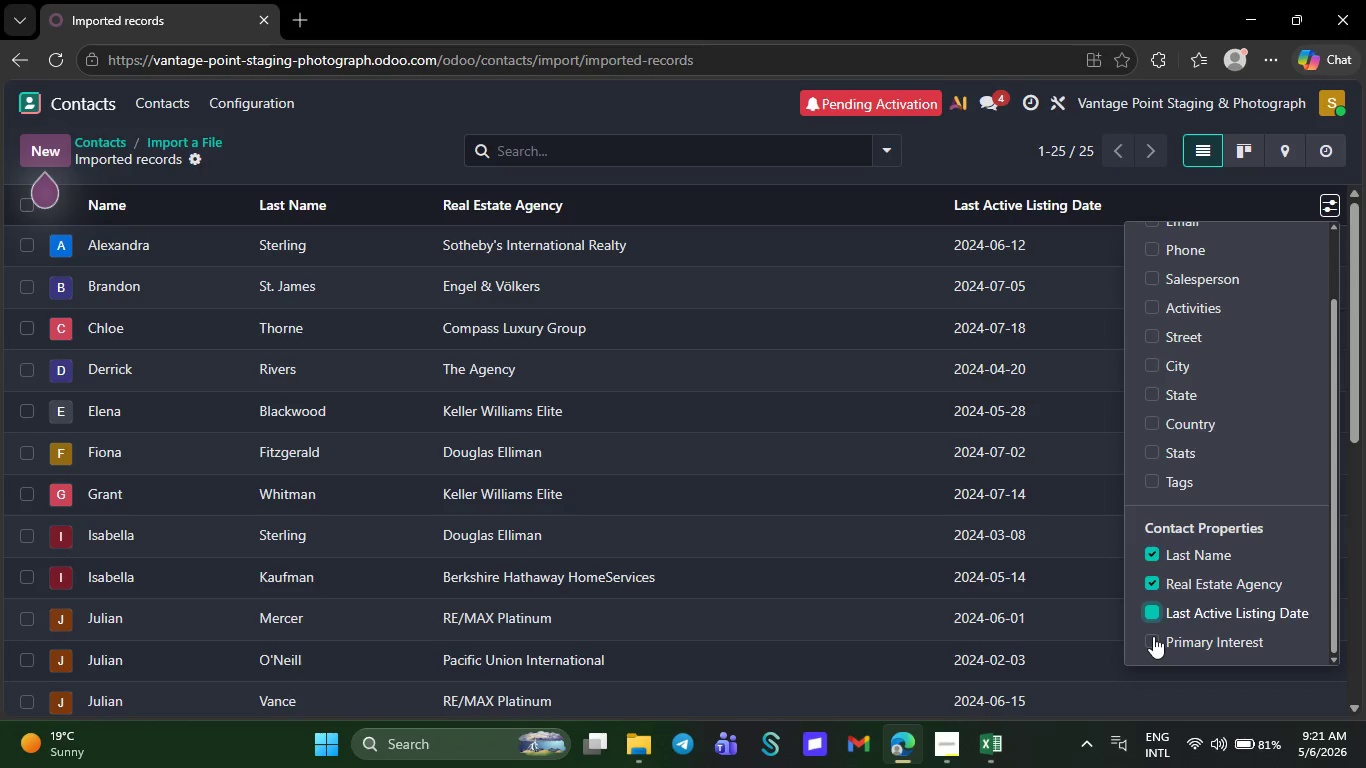 
left_click([1153, 637])
 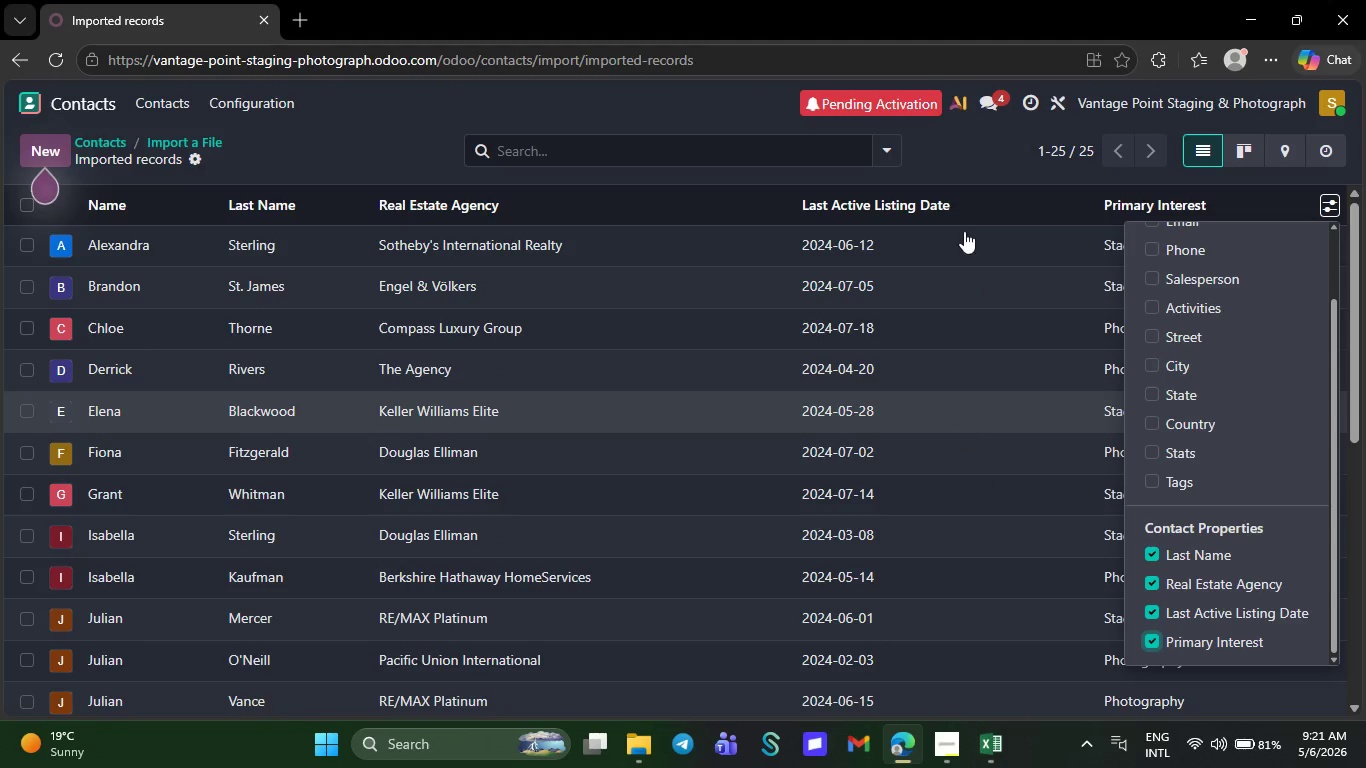 
left_click([948, 144])
 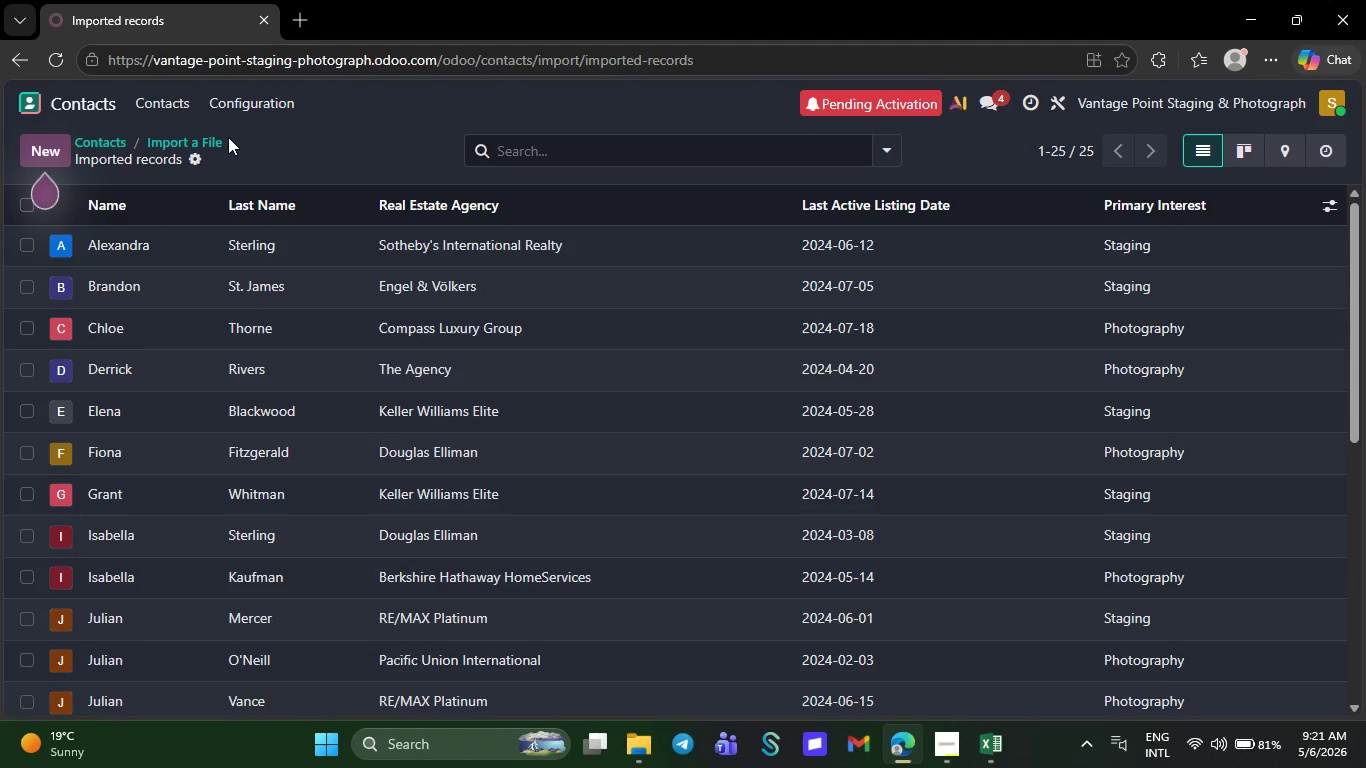 
left_click([79, 109])
 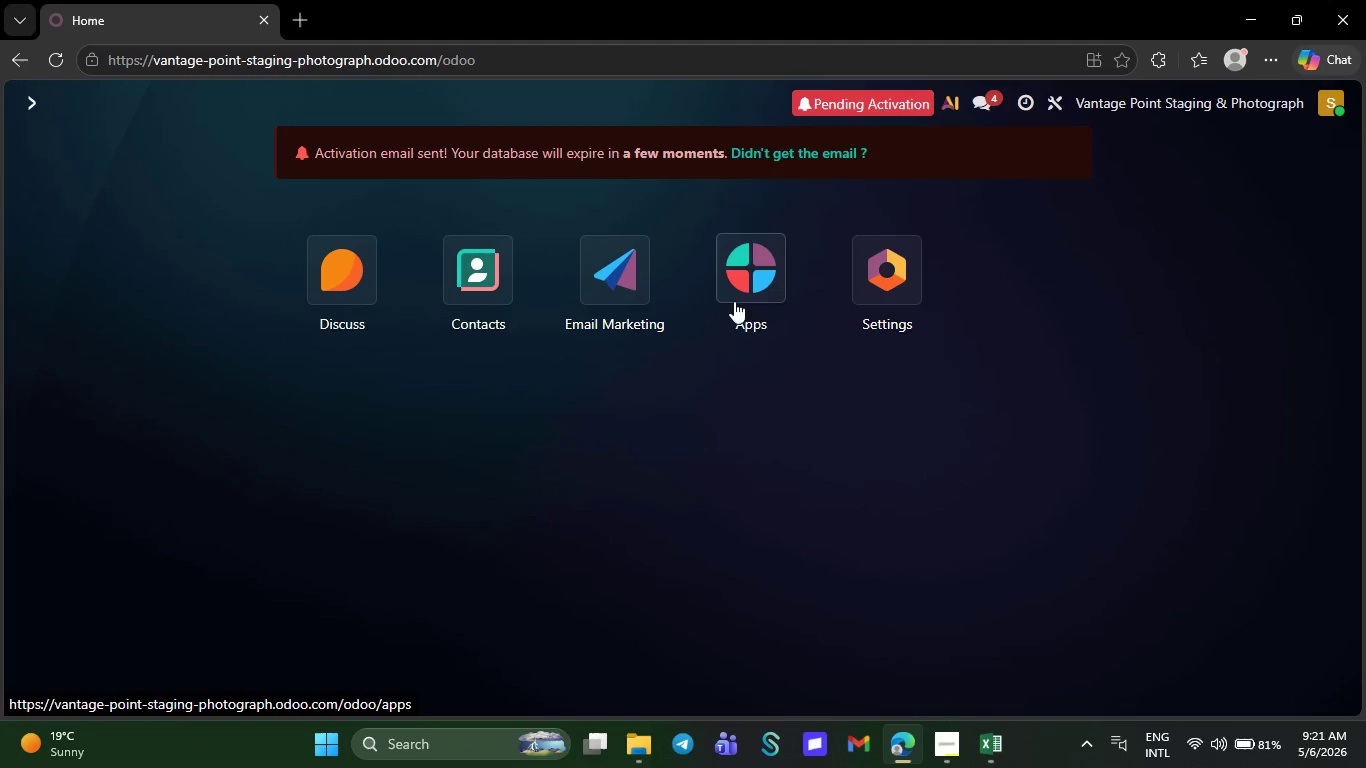 
left_click([645, 300])
 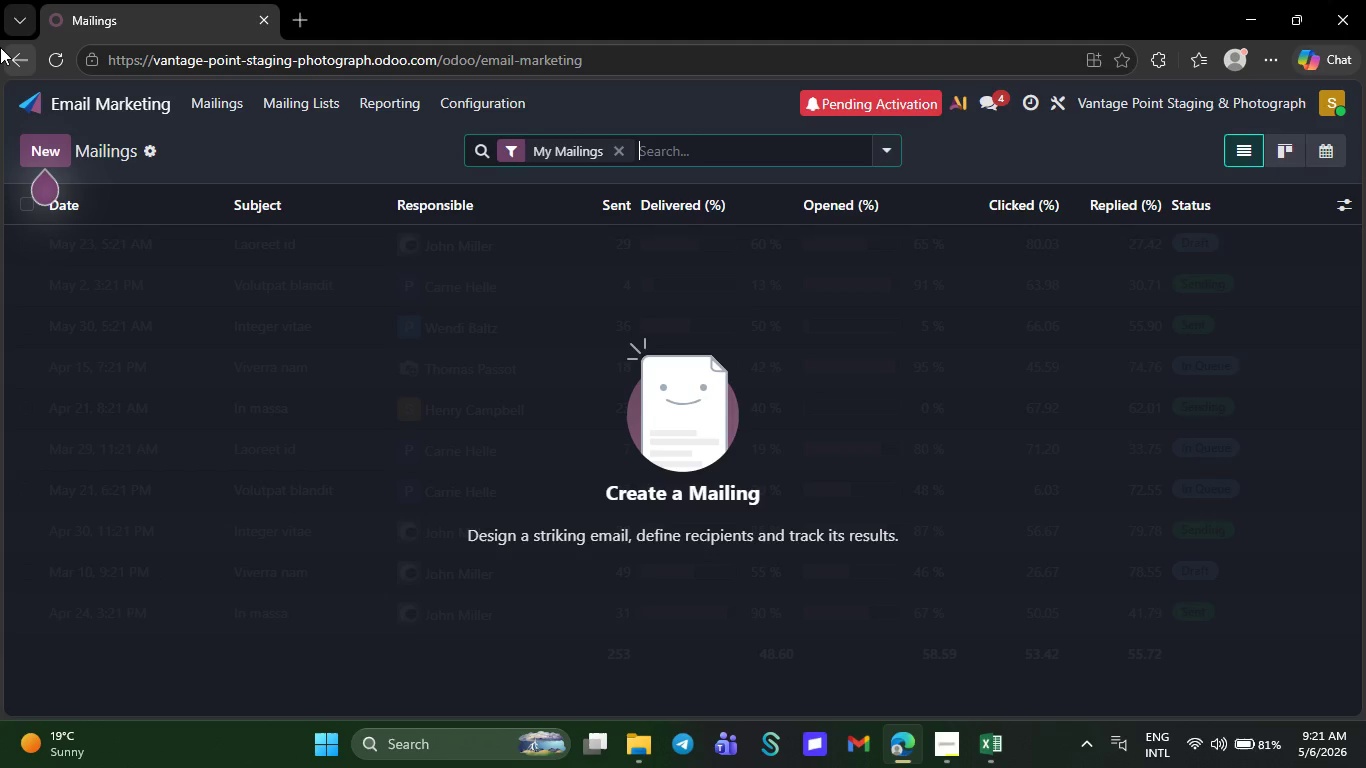 
mouse_move([76, 128])
 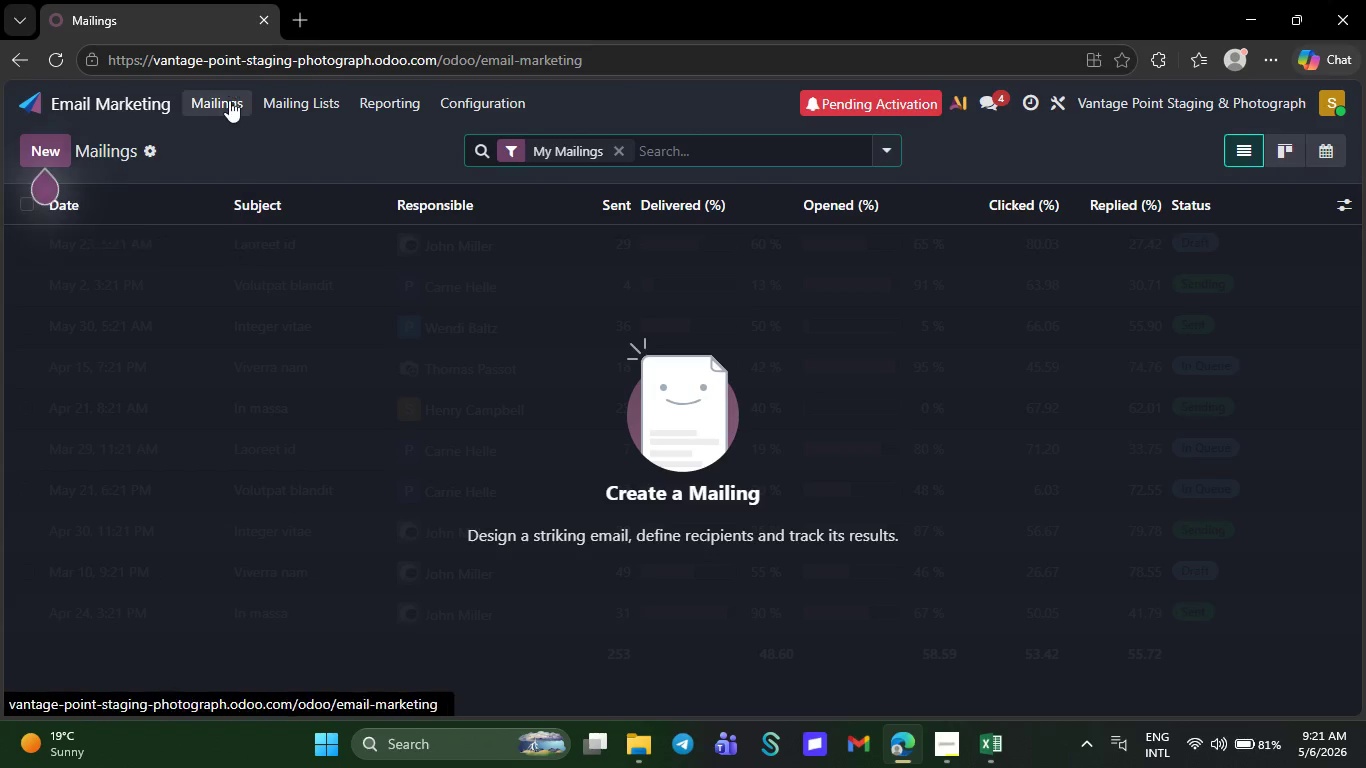 
left_click([229, 100])
 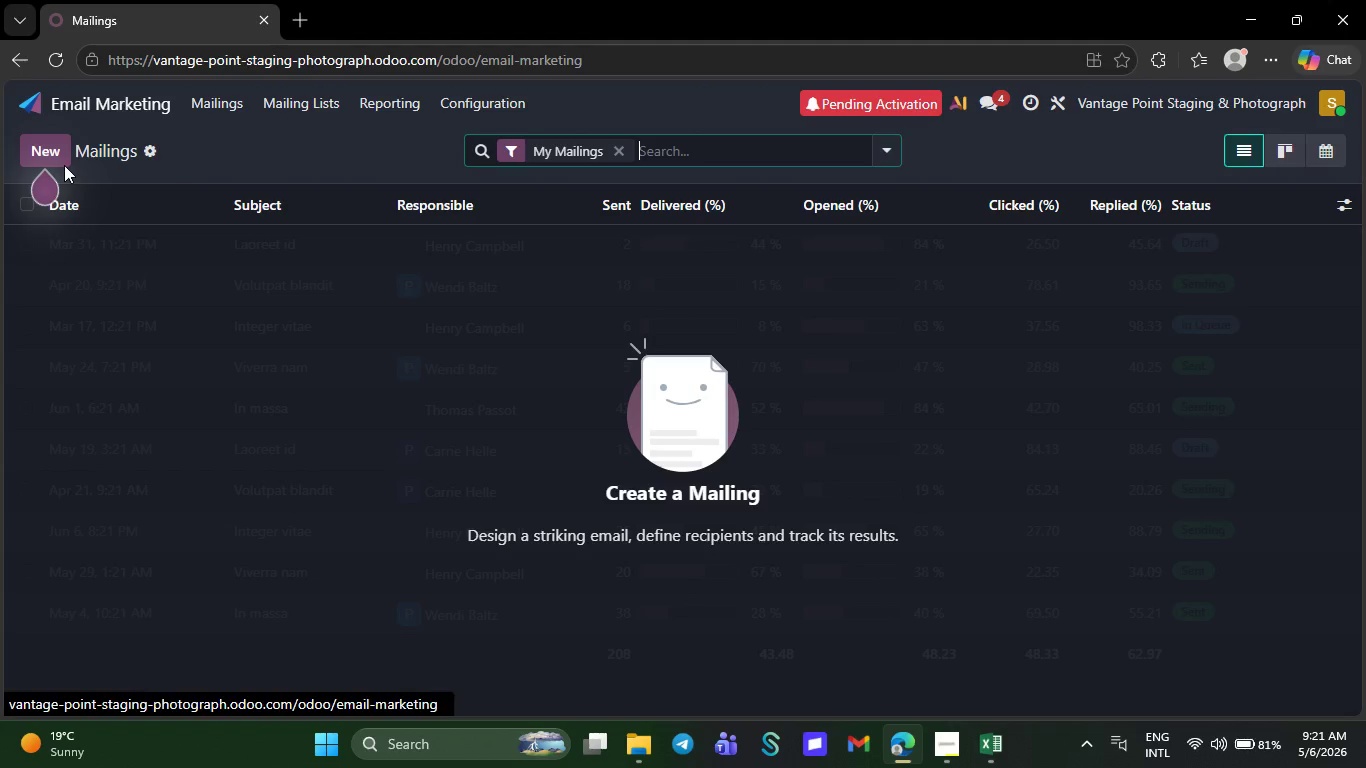 
left_click([27, 146])
 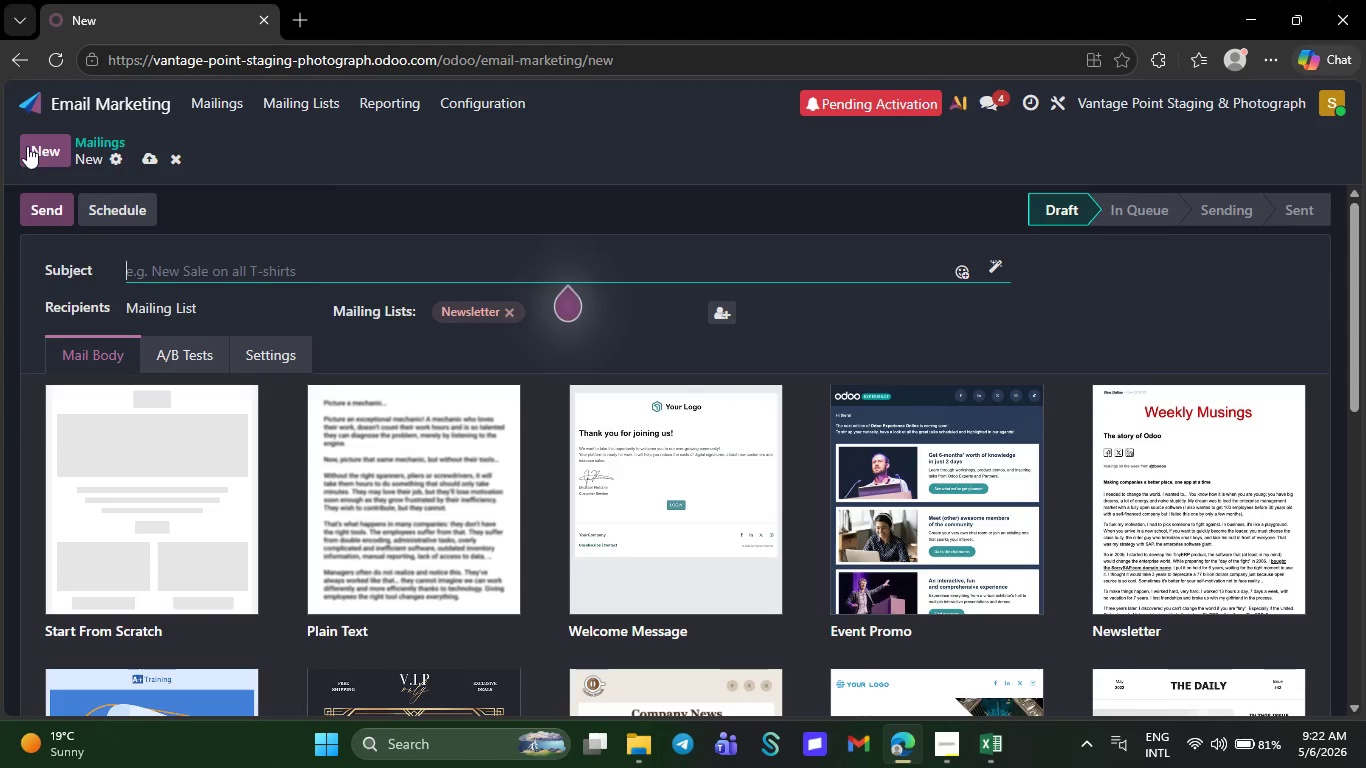 
wait(24.0)
 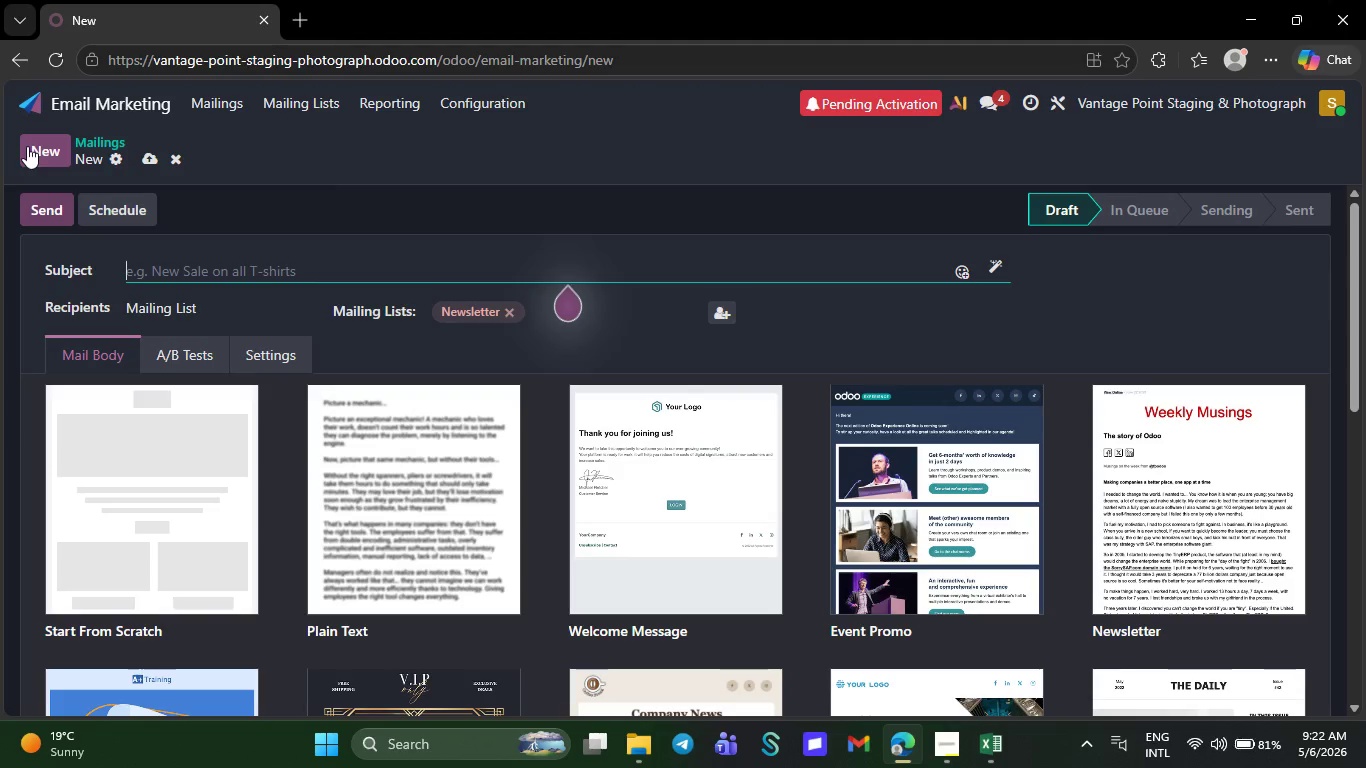 
type(s)
key(Backspace)
type(STA)
key(Backspace)
key(Backspace)
type(taged hon)
key(Backspace)
type(mes sell 20)
 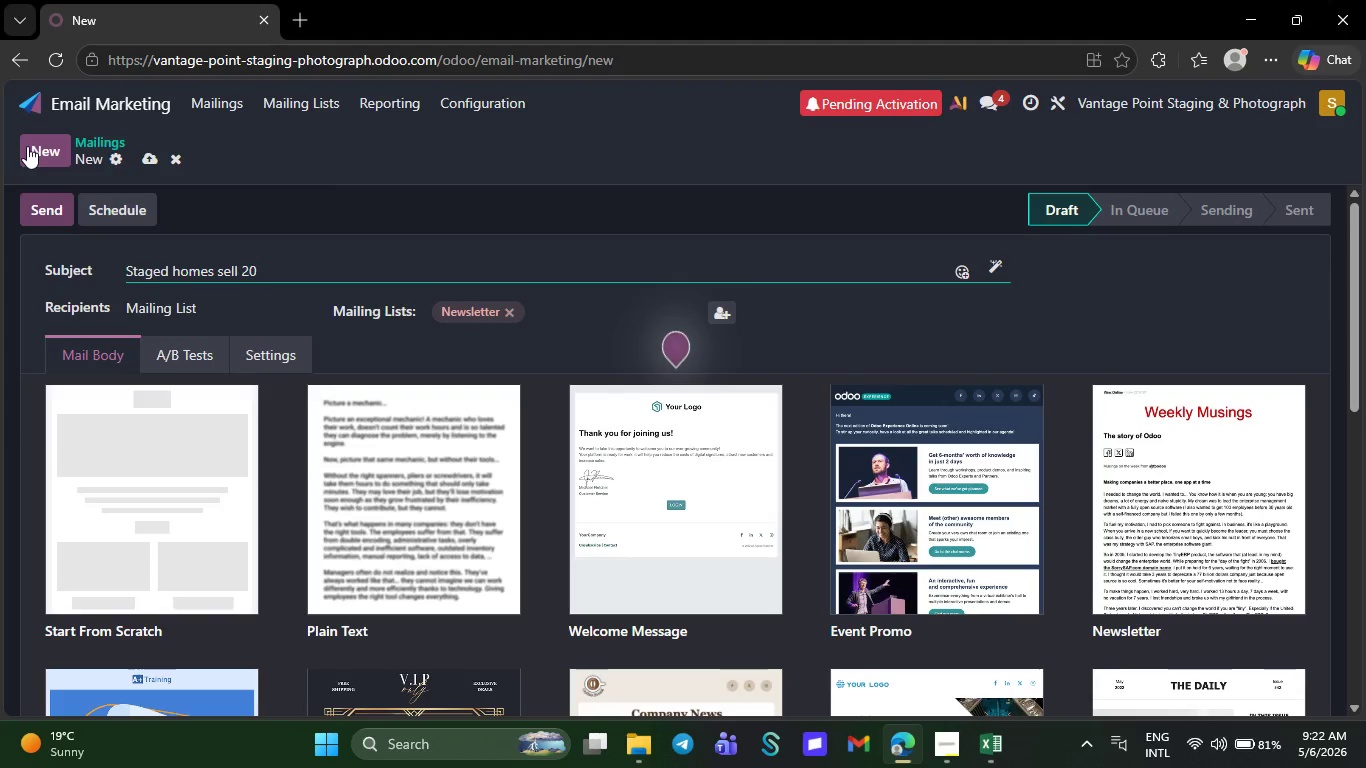 
wait(5.25)
 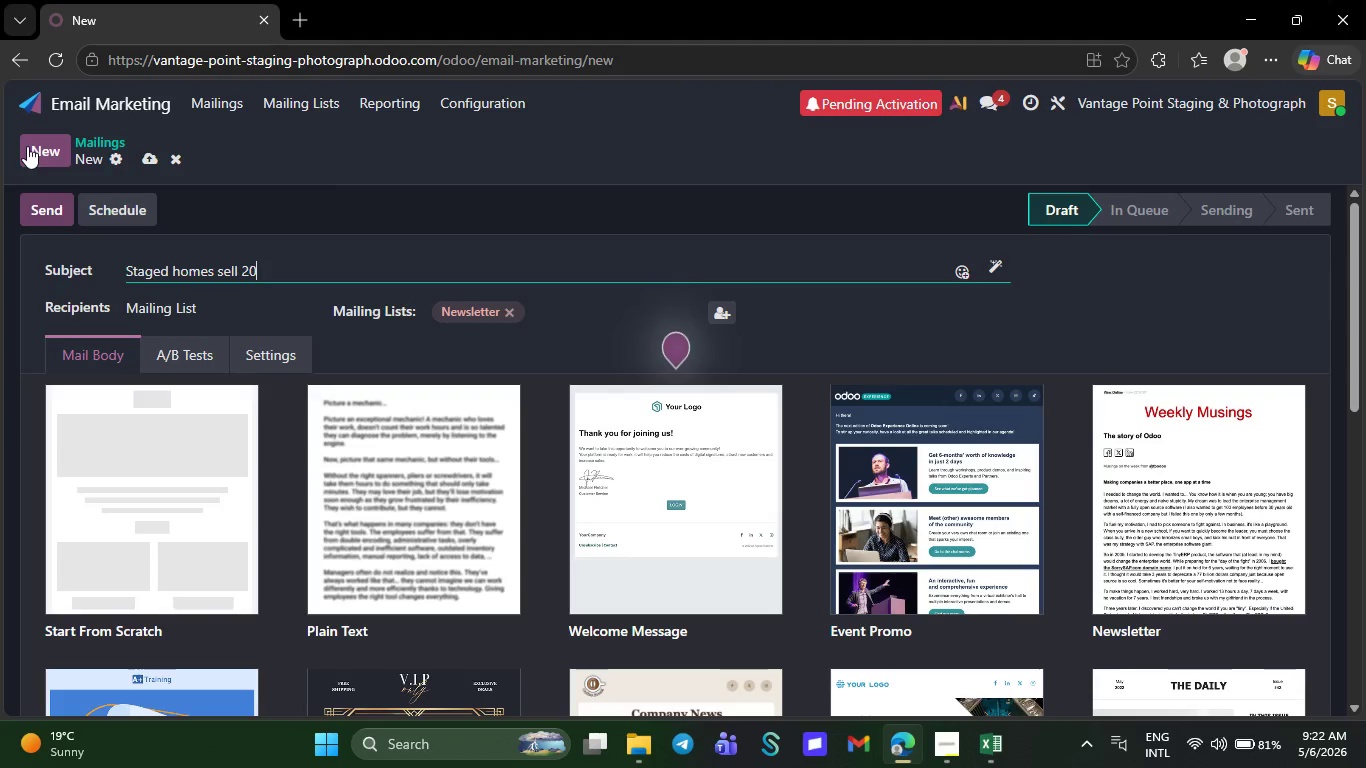 
key(Shift+5)
 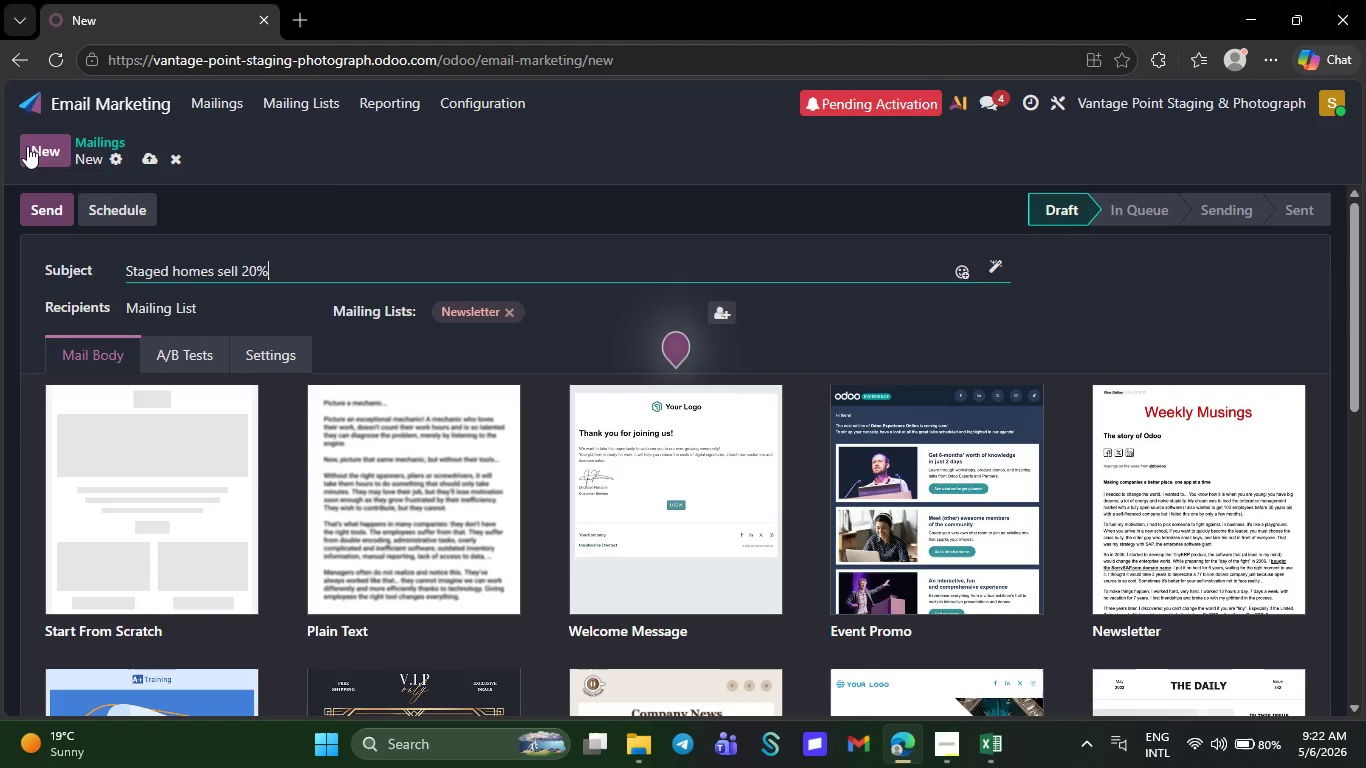 
type( faster)
 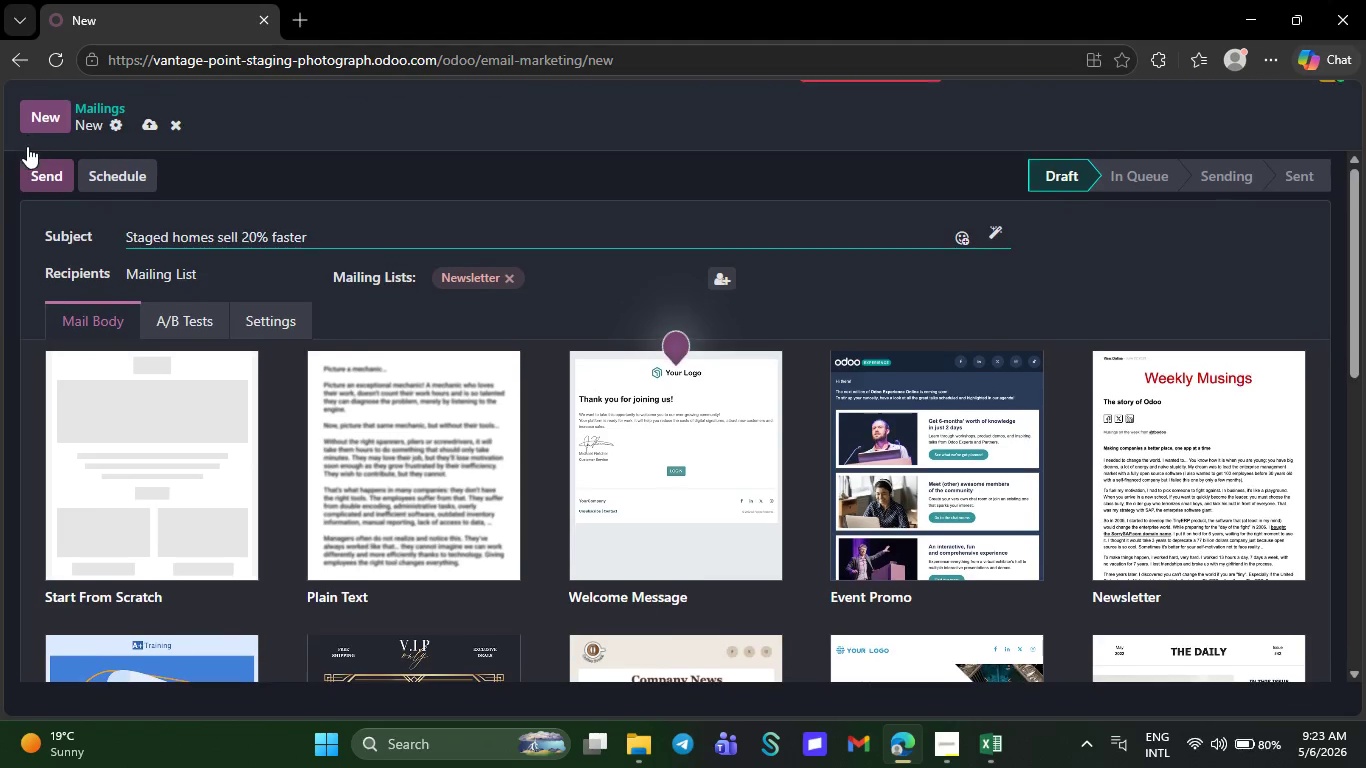 
mouse_move([646, 397])
 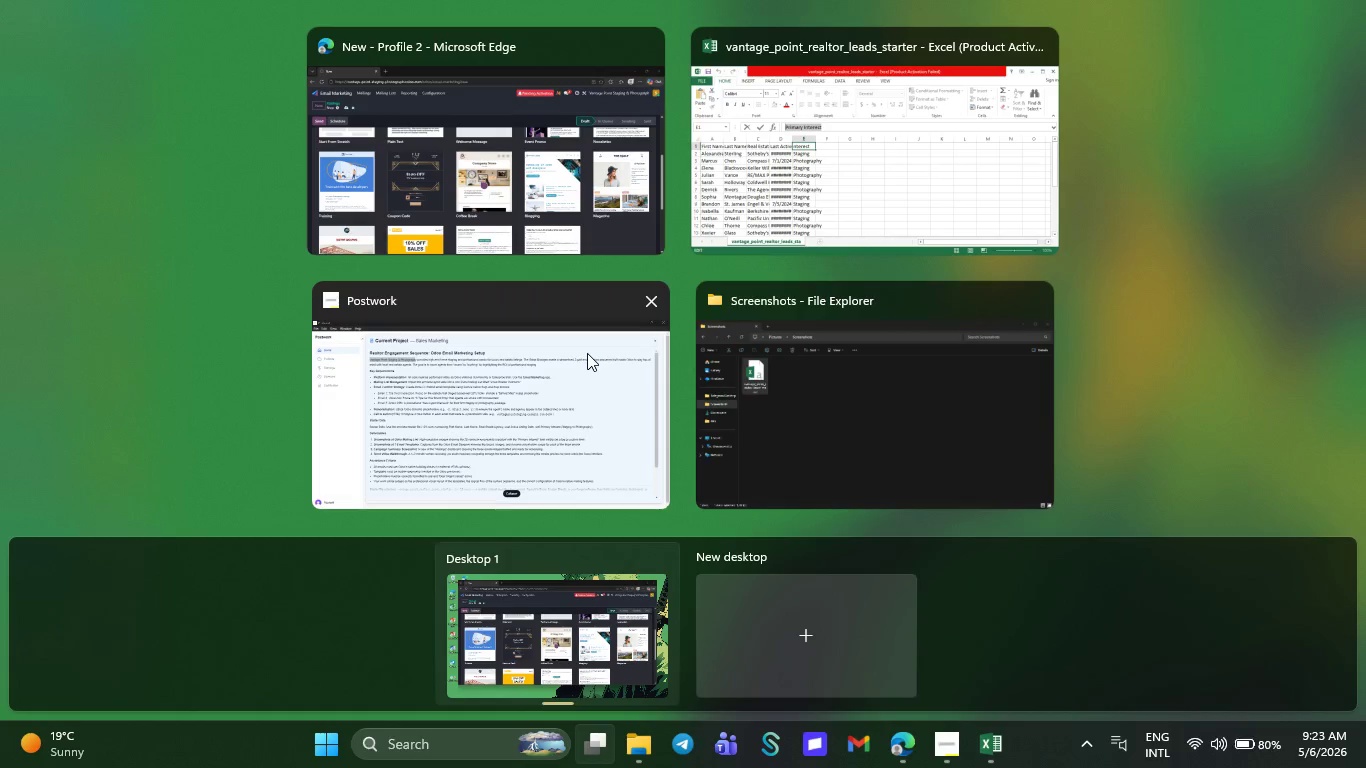 
wait(6.44)
 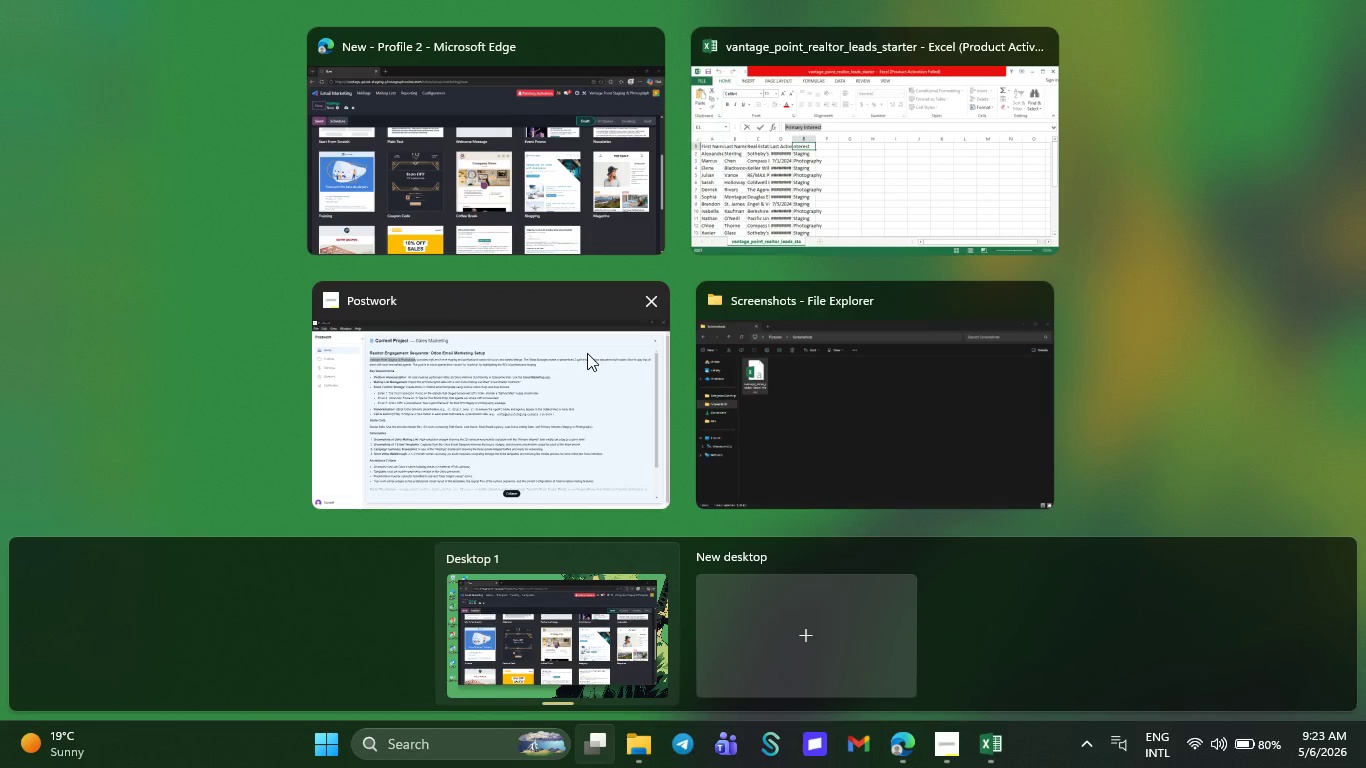 
left_click([488, 149])
 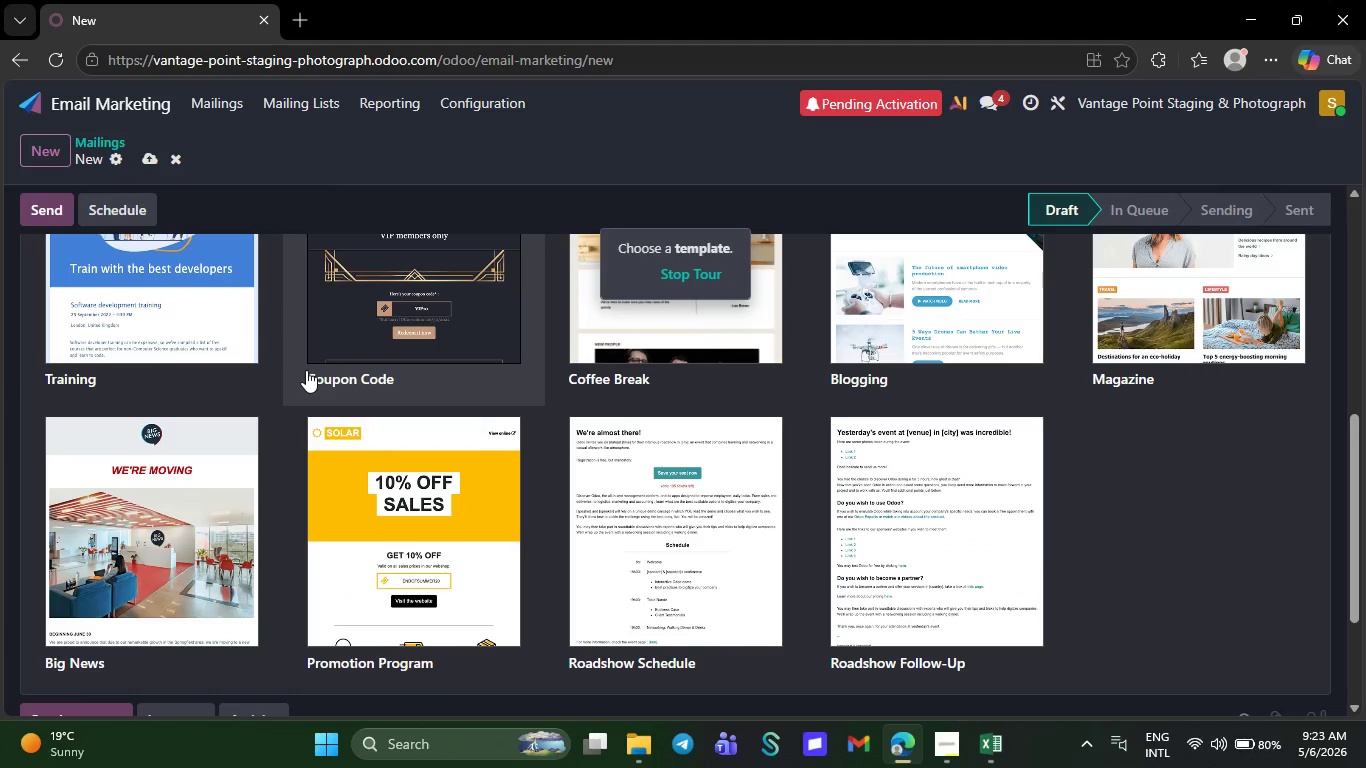 
left_click([217, 476])
 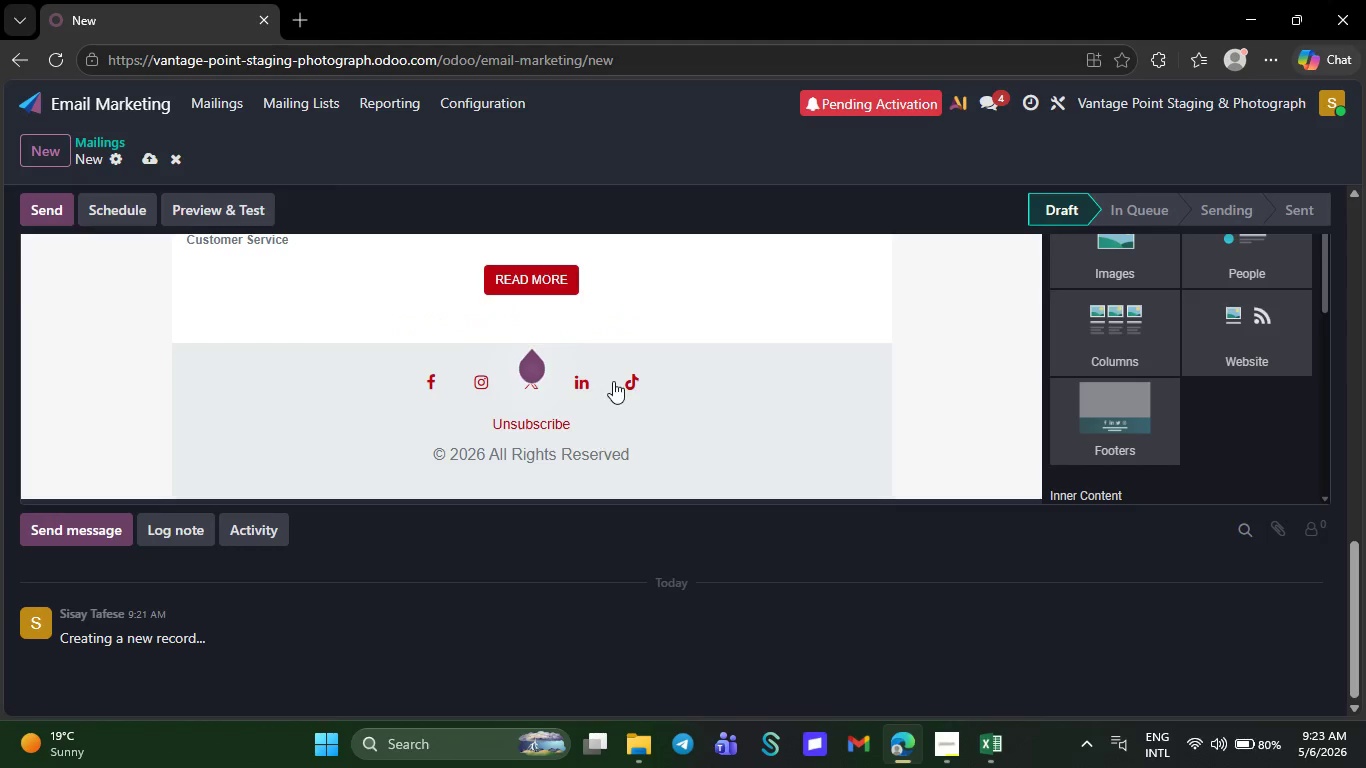 
wait(6.0)
 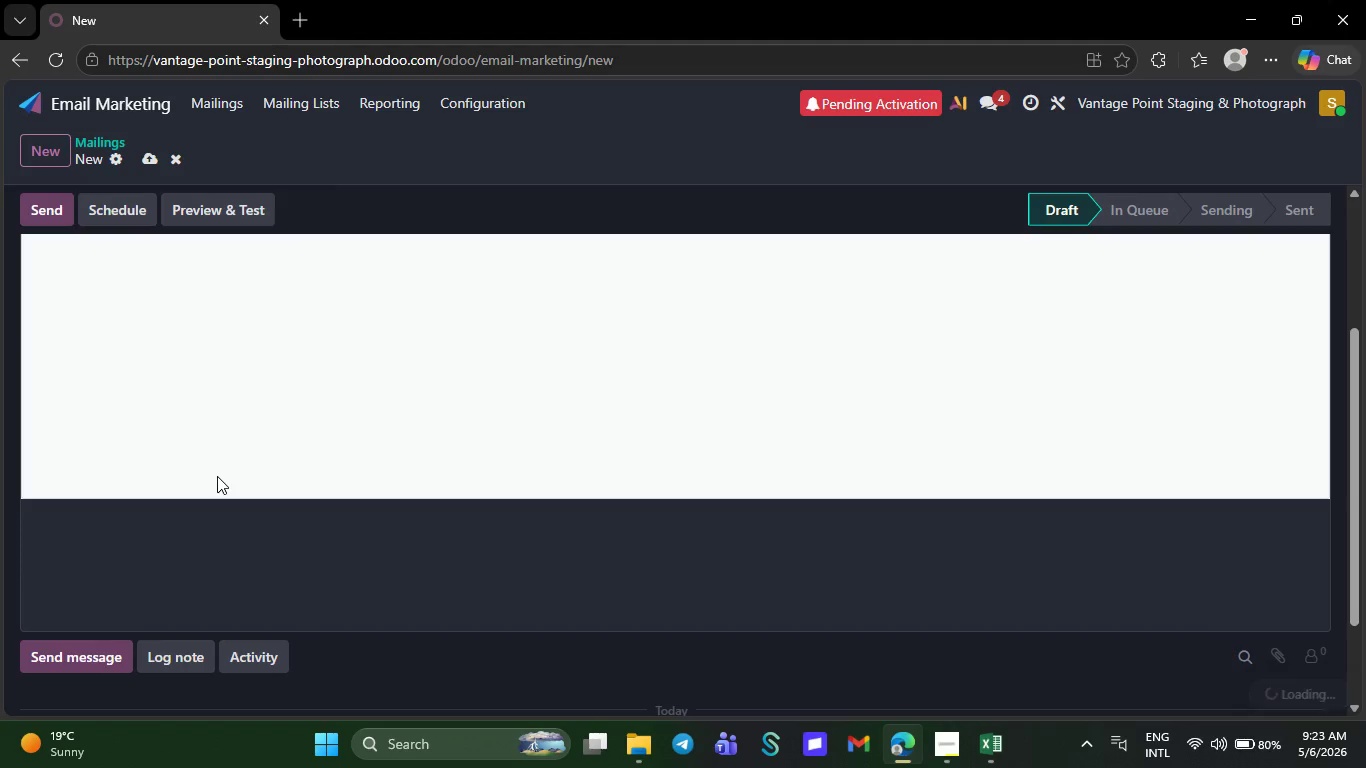 
left_click([569, 273])
 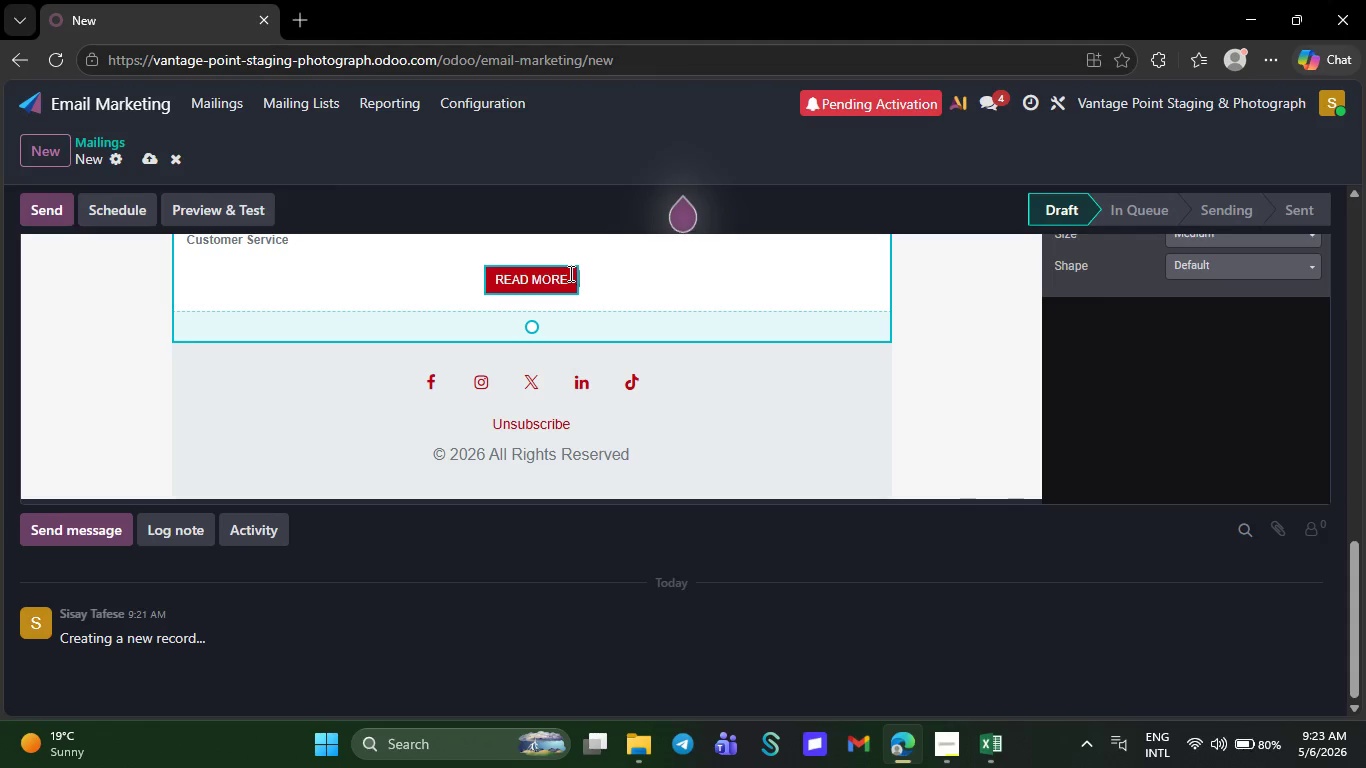 
wait(5.94)
 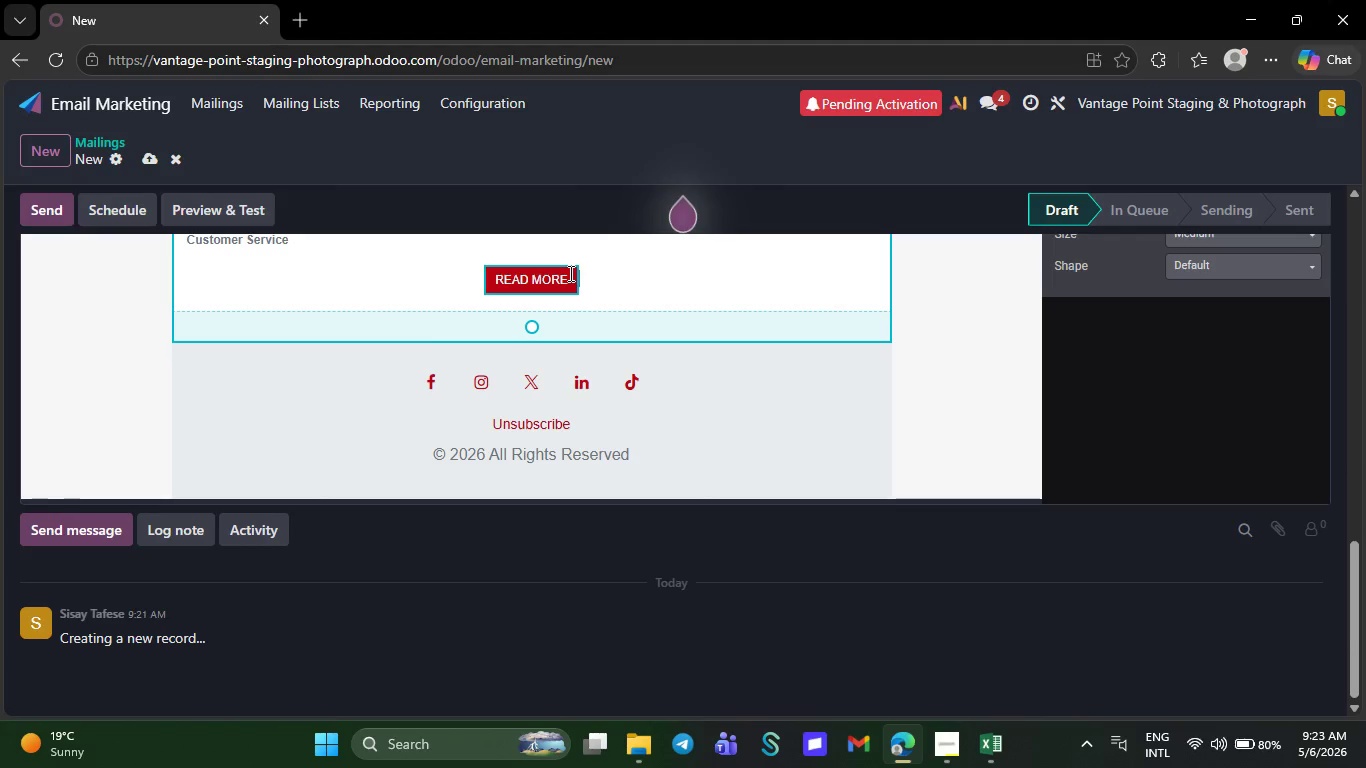 
key(Backspace)
 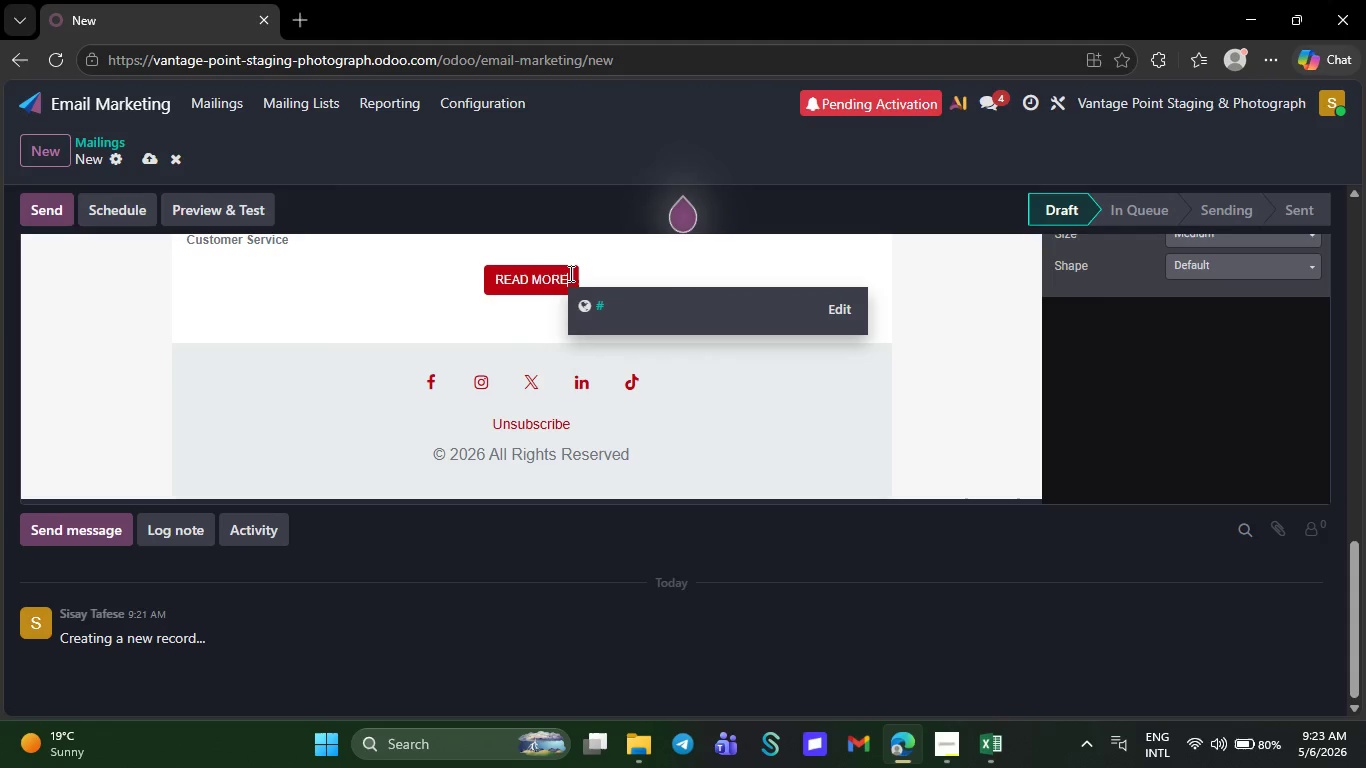 
key(Backspace)
 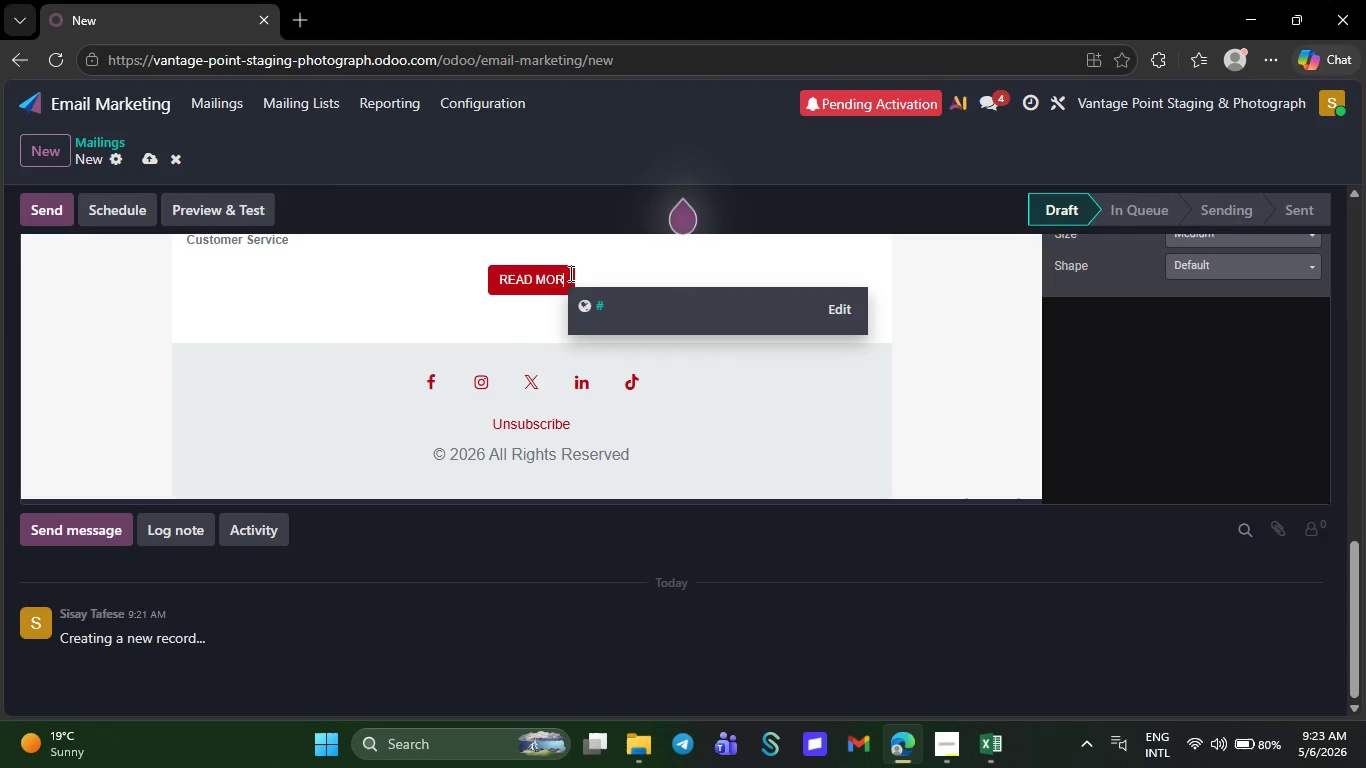 
key(Backspace)
 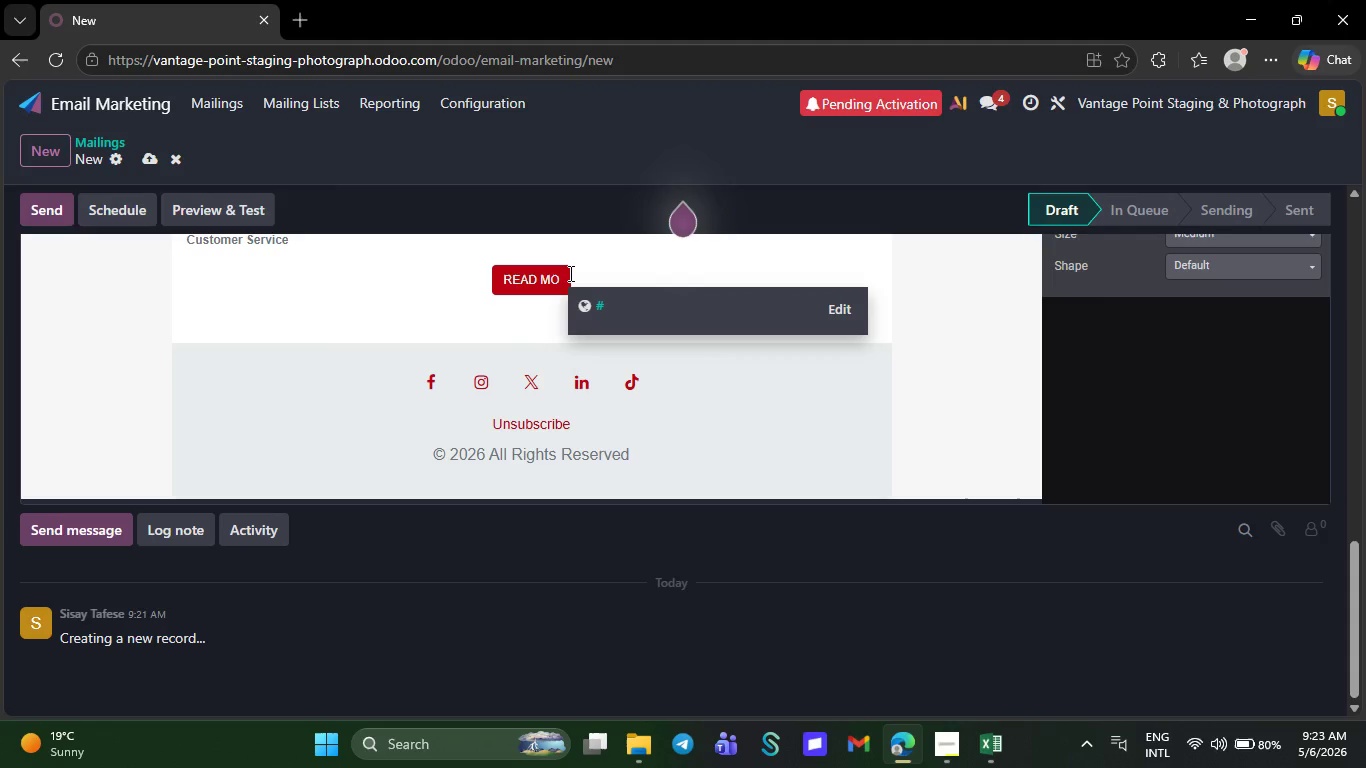 
key(Backspace)
 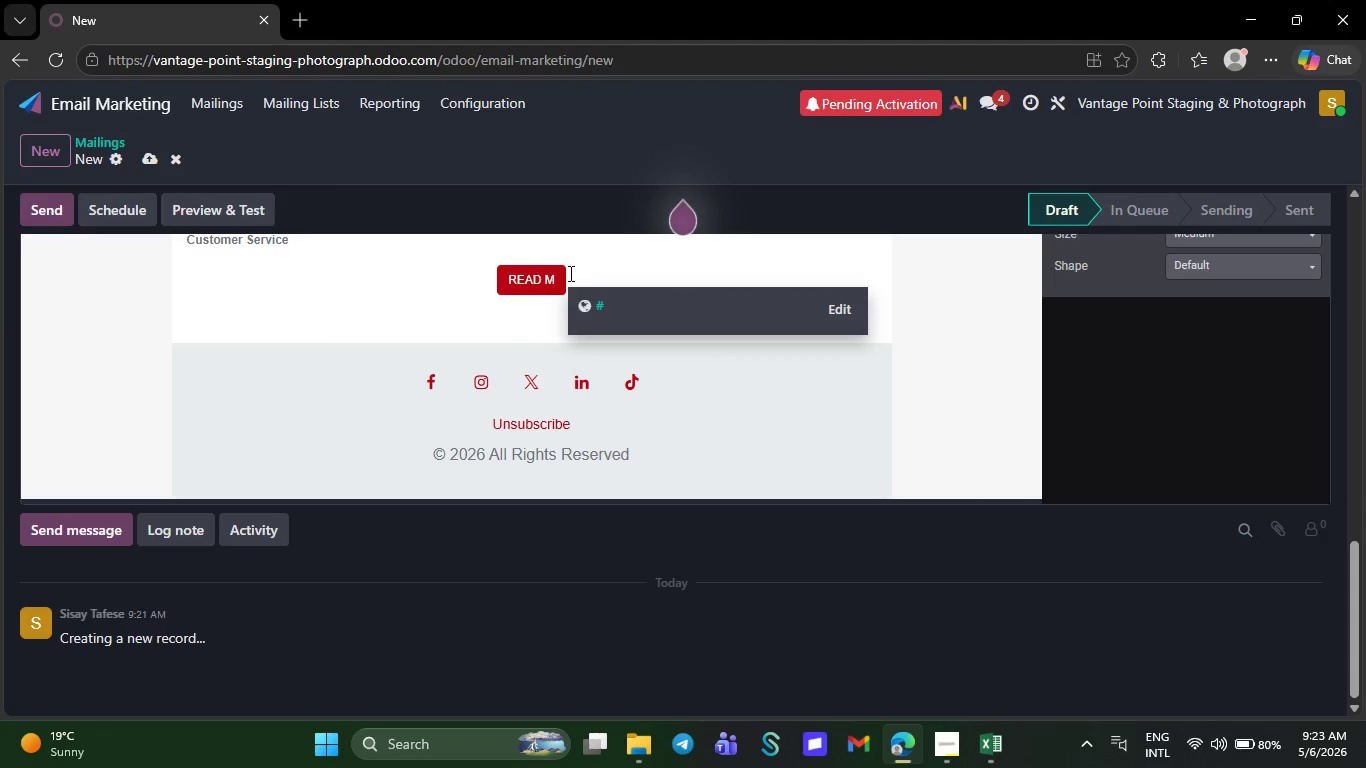 
key(Backspace)
 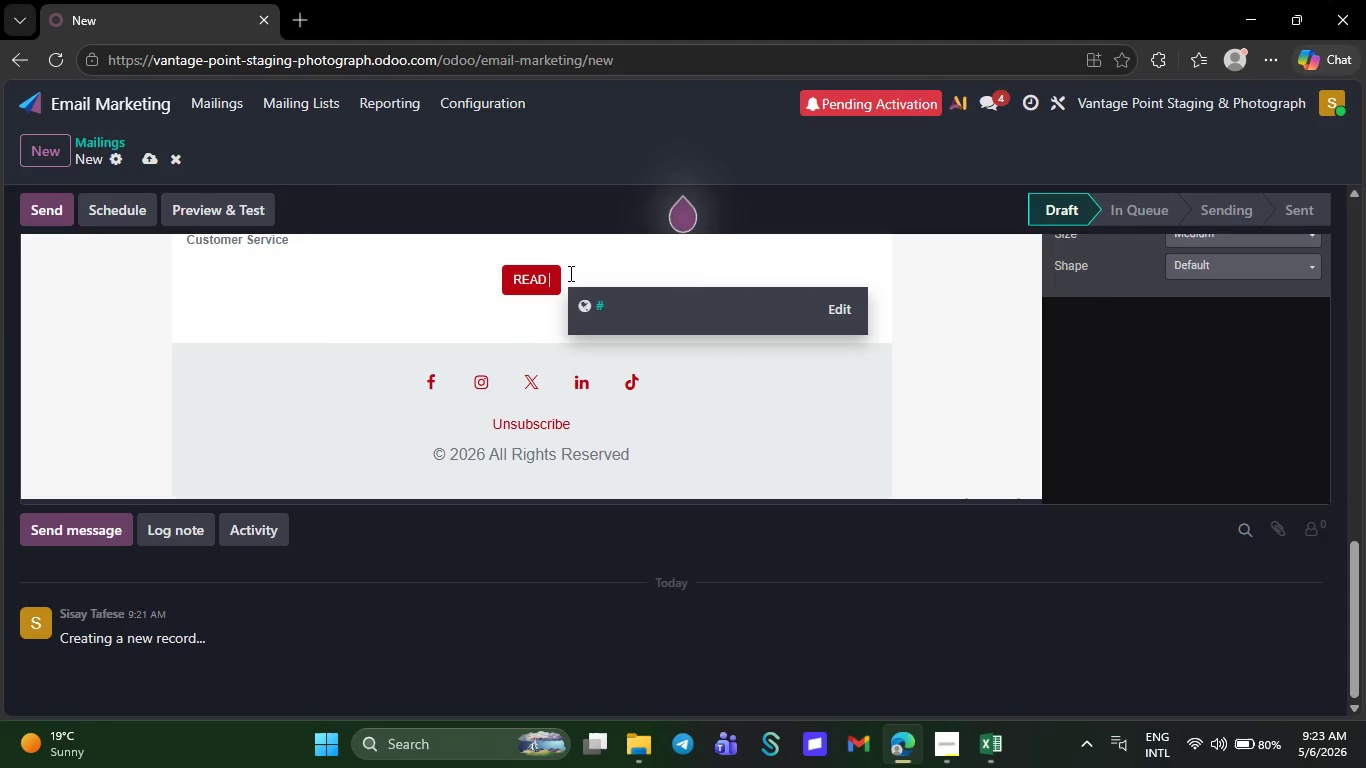 
key(Backspace)
 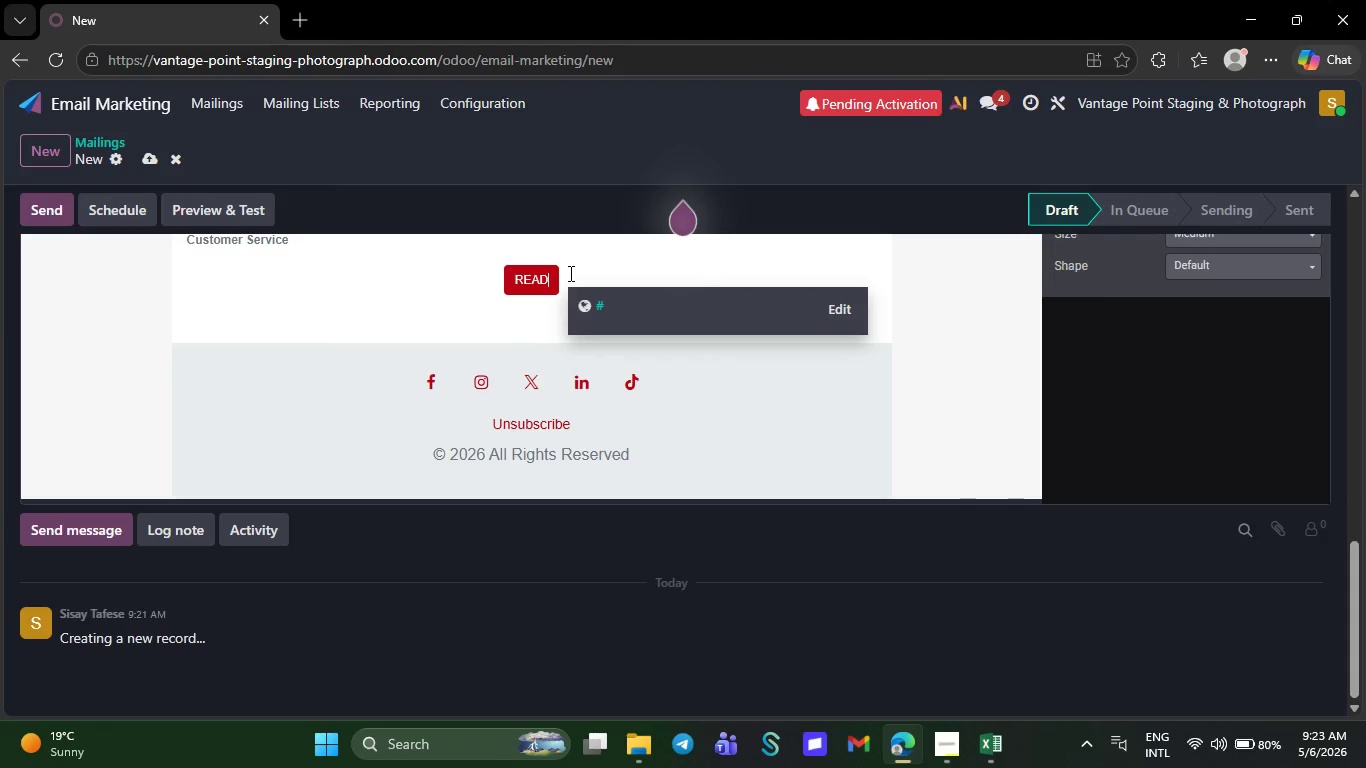 
key(Backspace)
 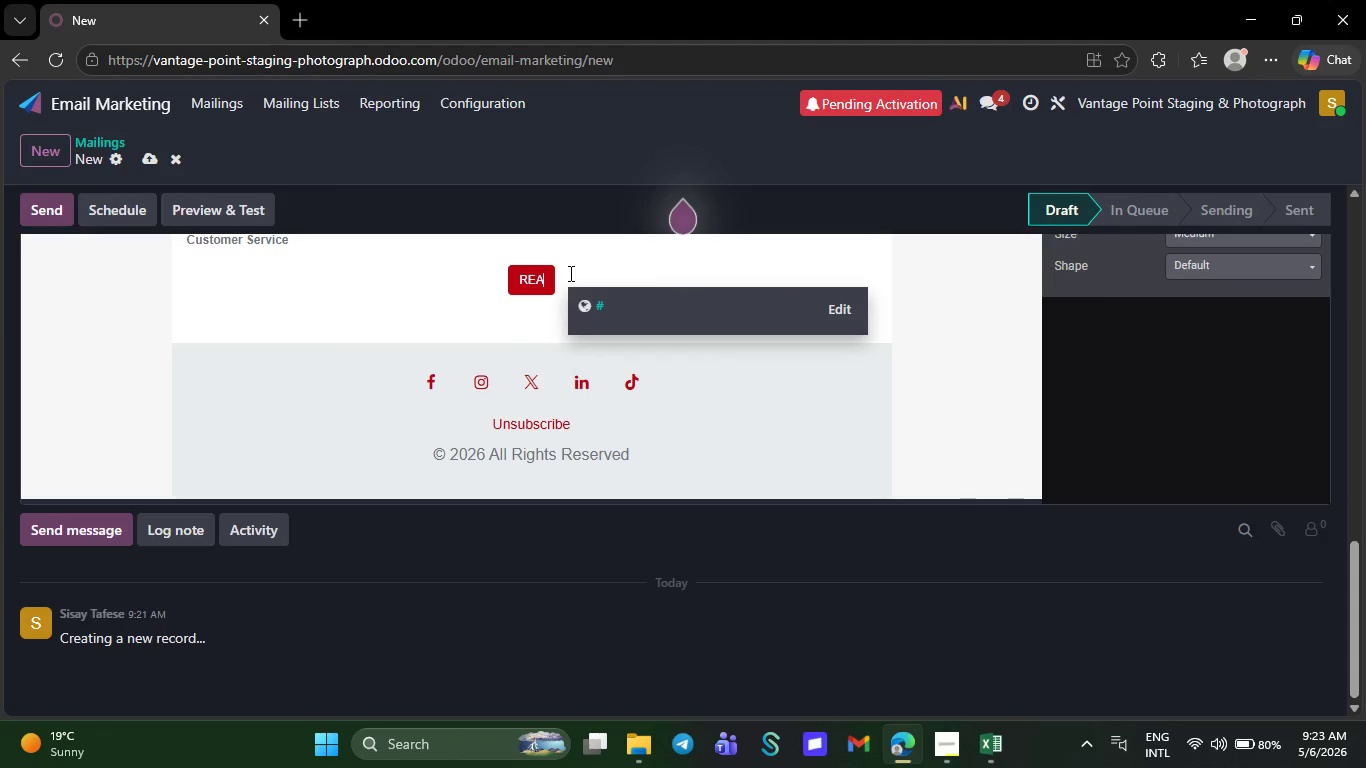 
key(Backspace)
 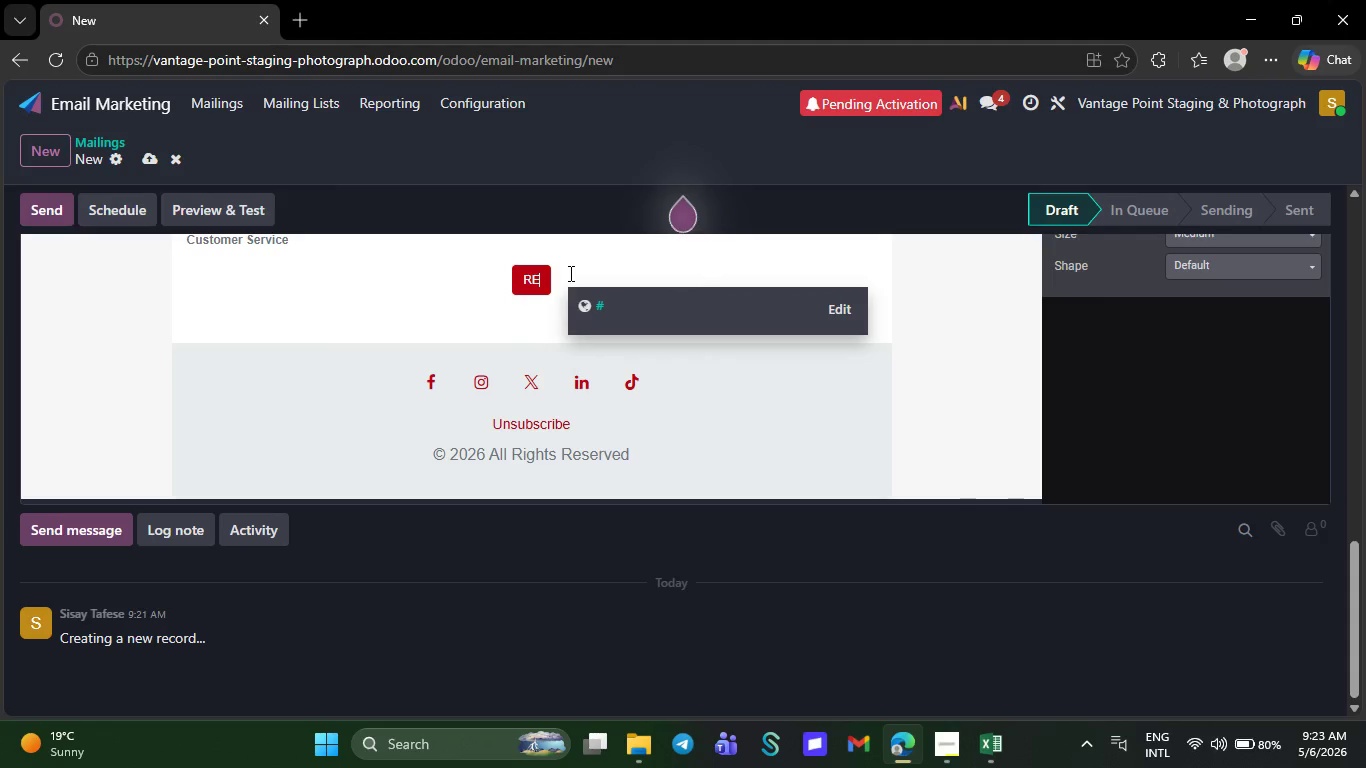 
key(Backspace)
 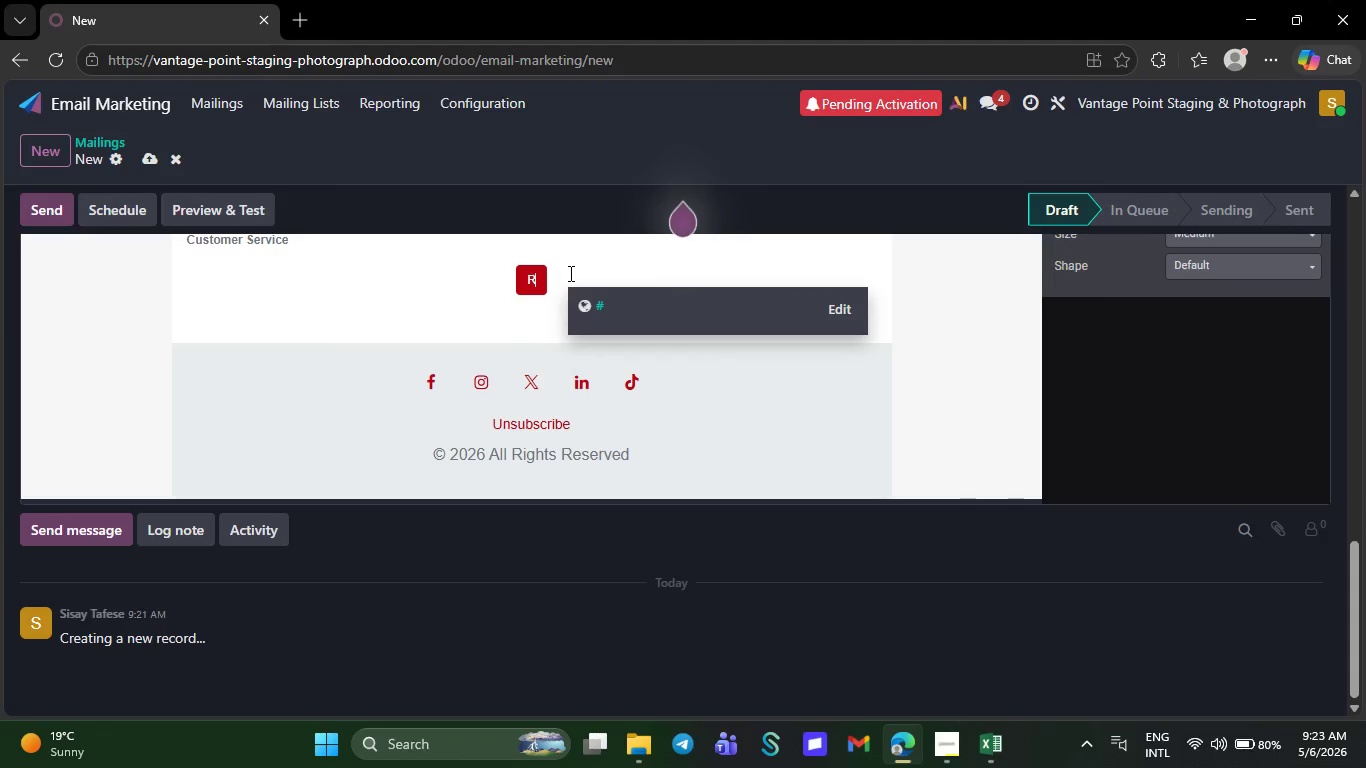 
key(Backspace)
 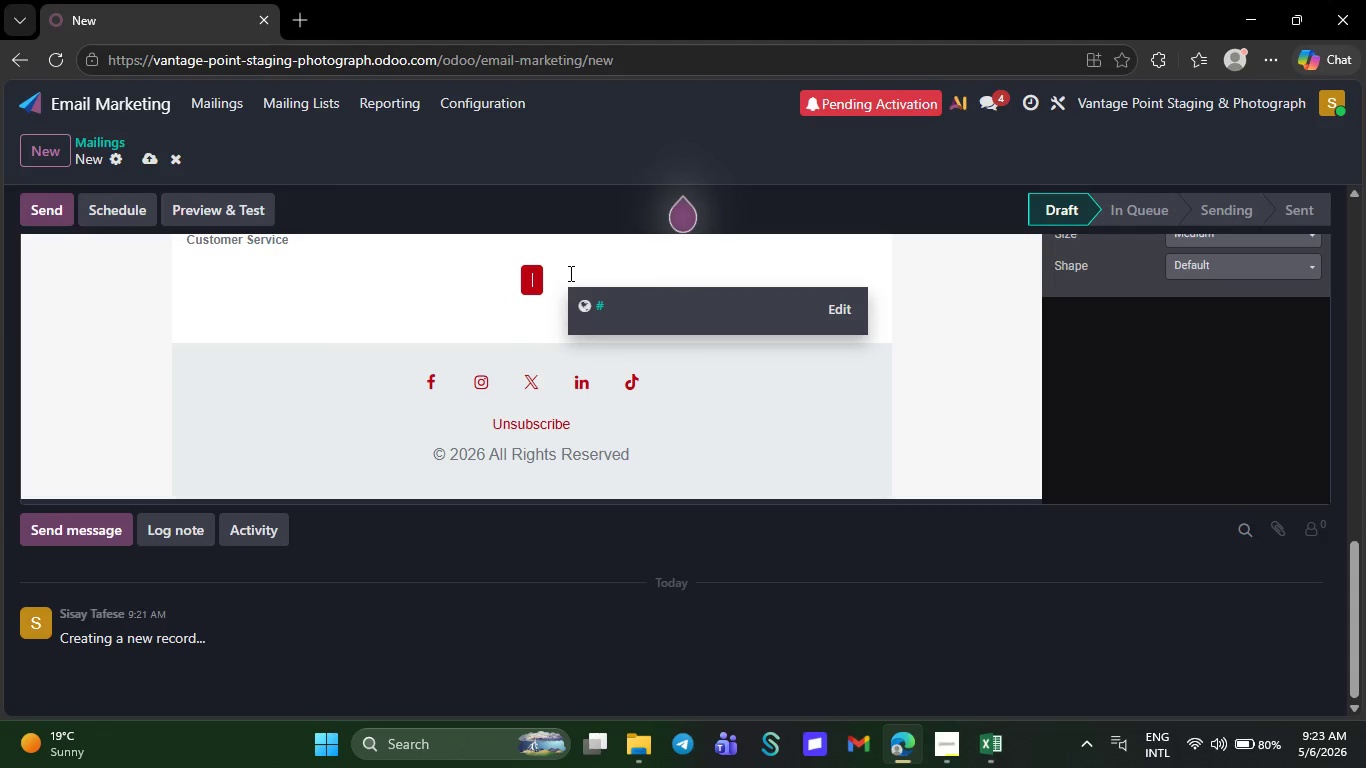 
key(Backspace)
 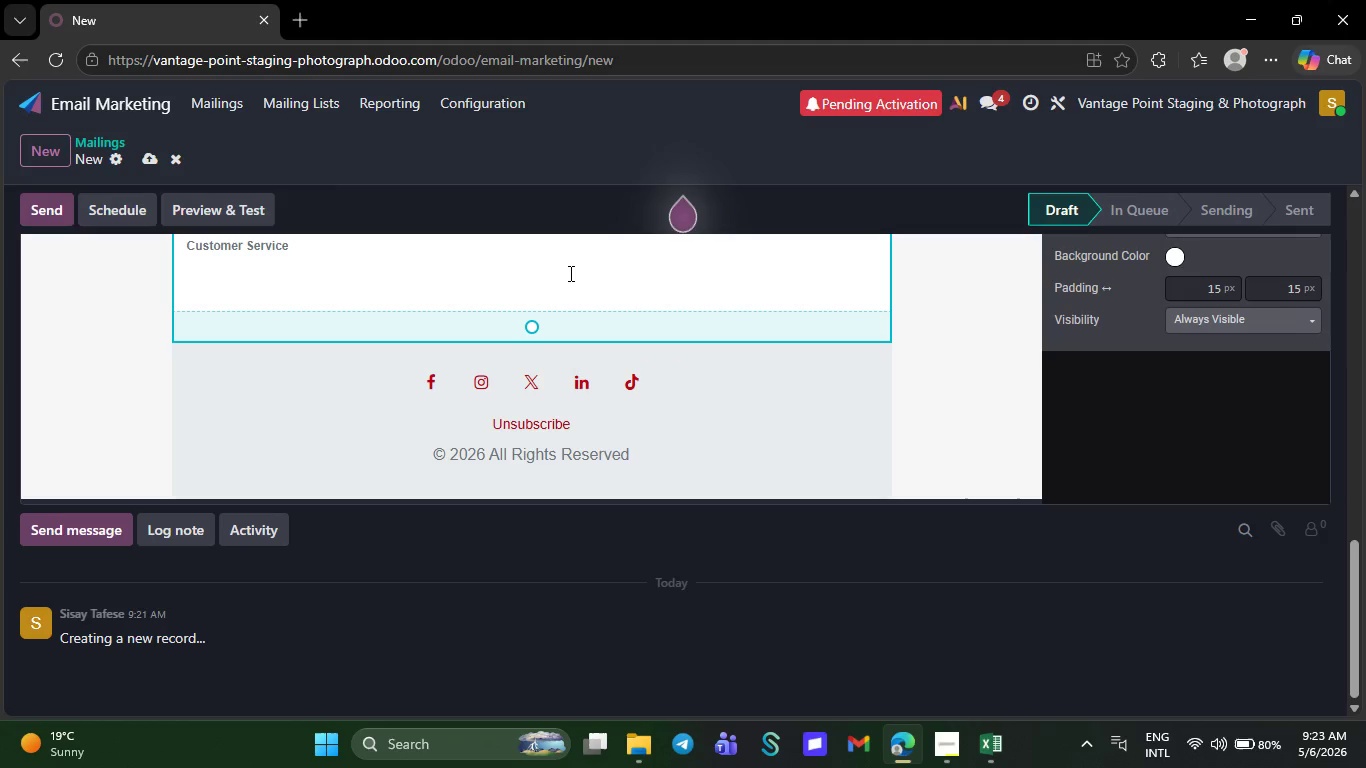 
key(Backspace)
 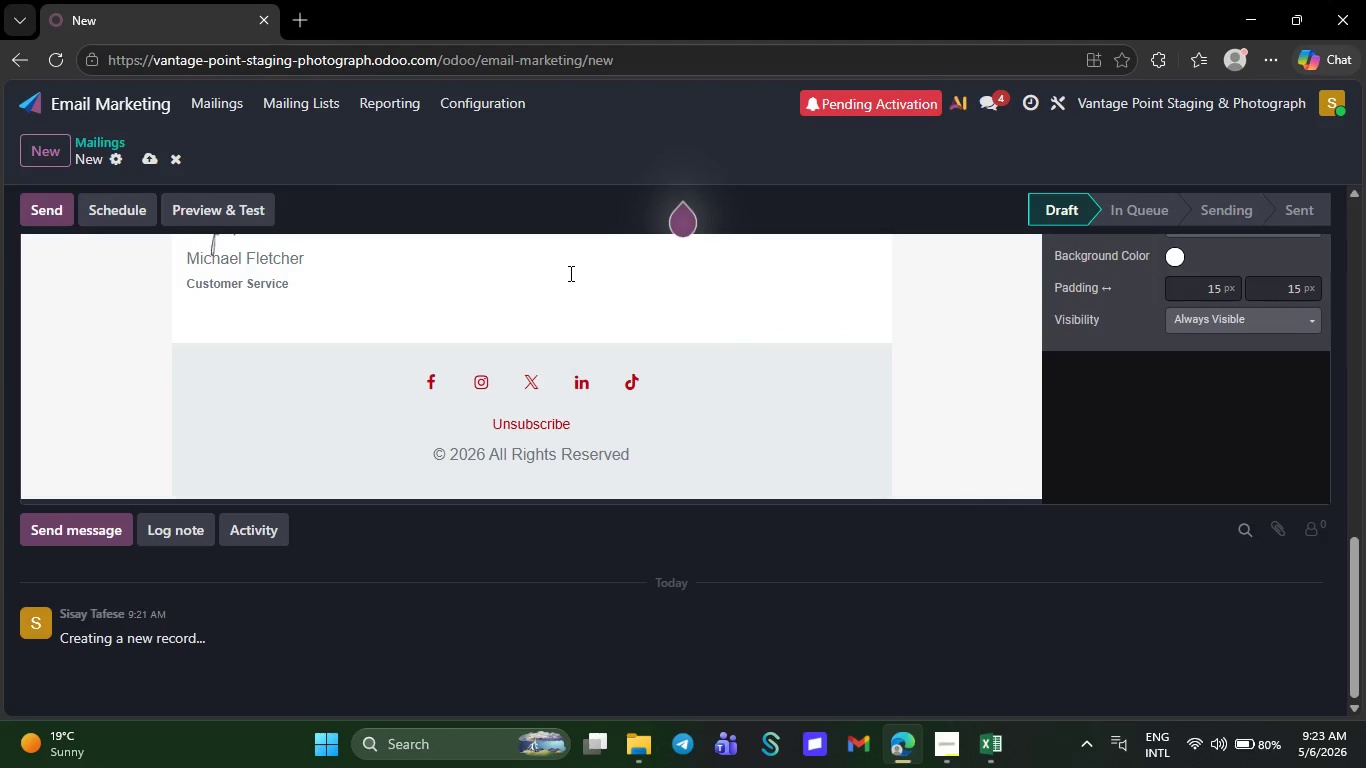 
key(Backspace)
 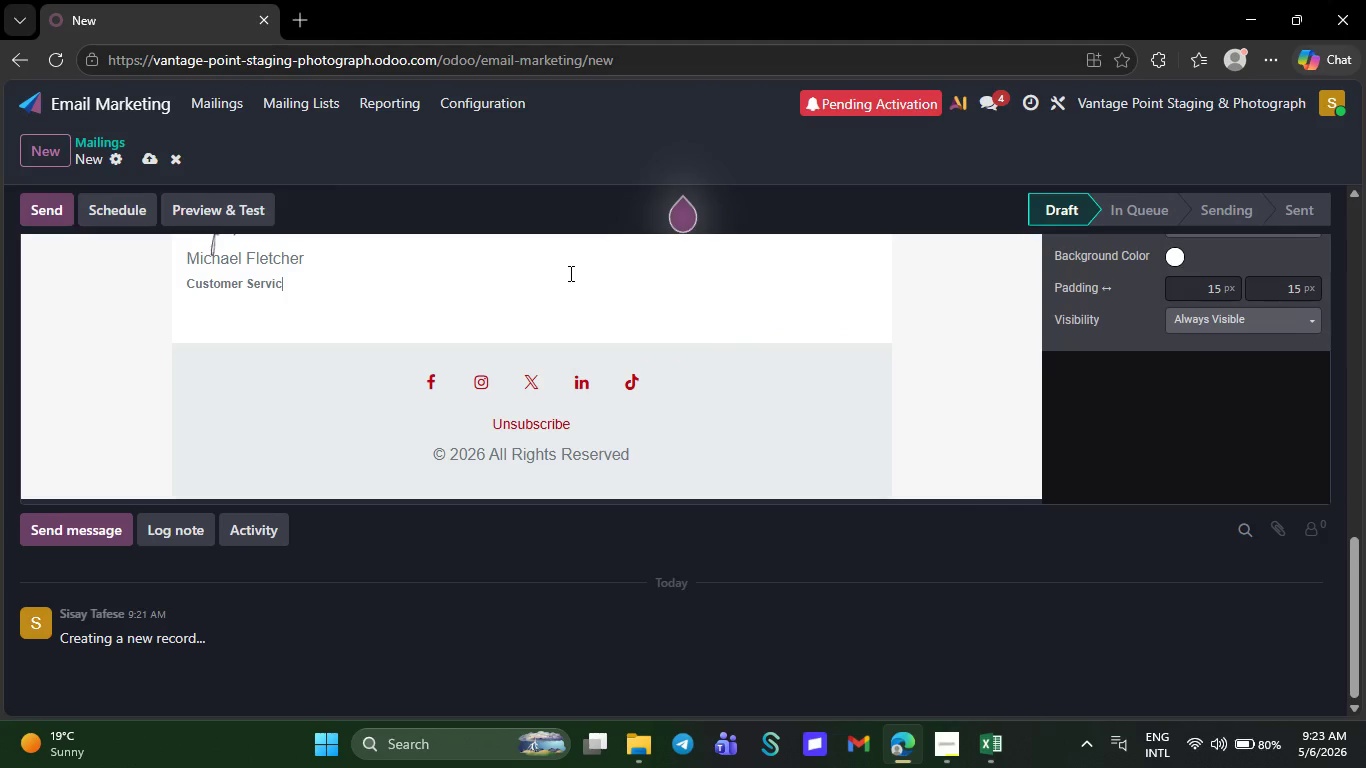 
key(Backspace)
 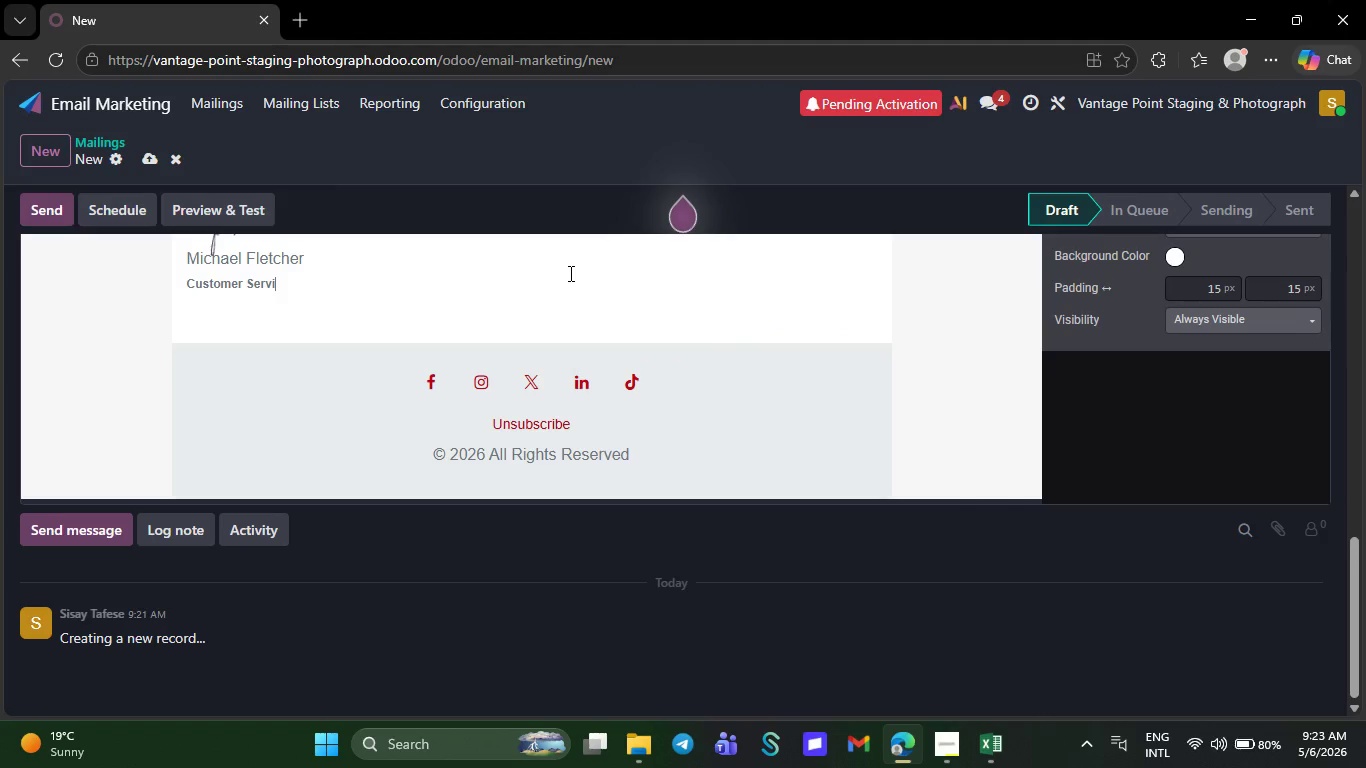 
key(Backspace)
 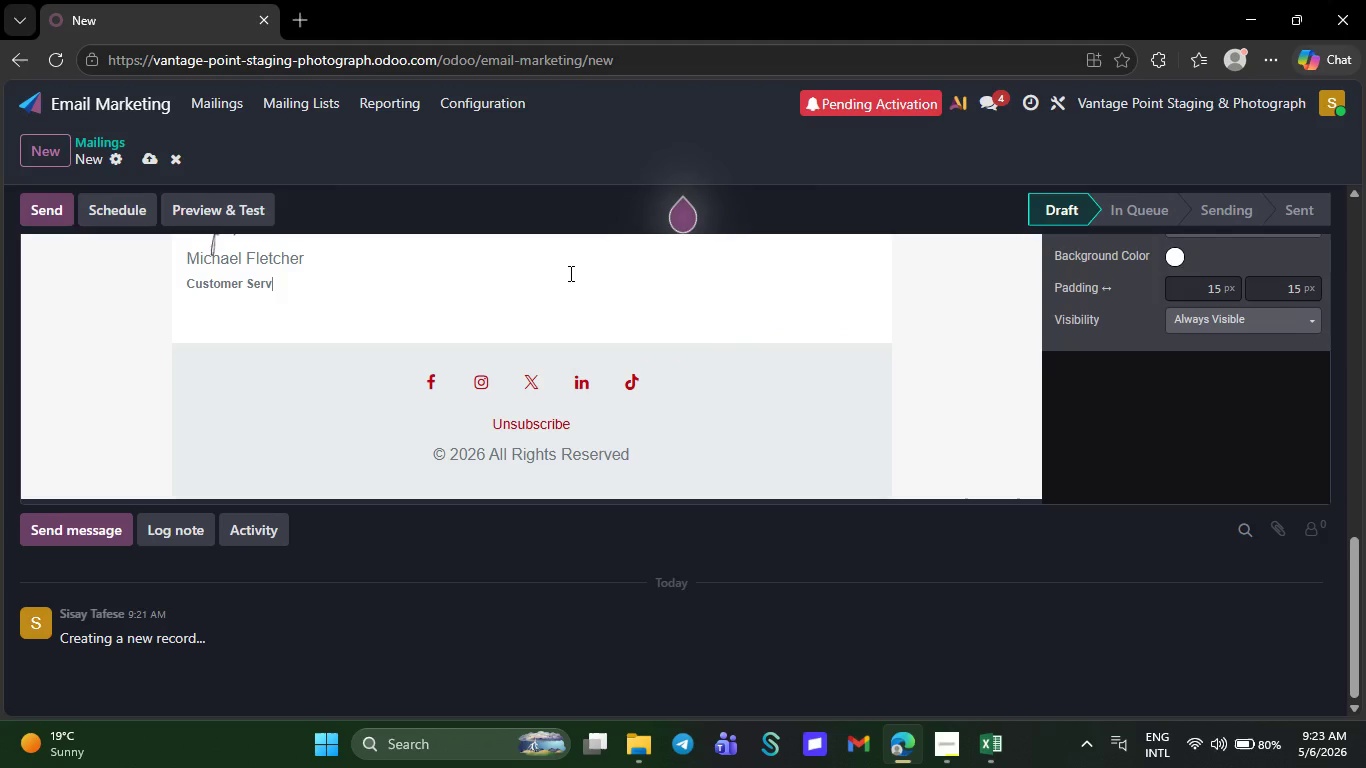 
key(Backspace)
 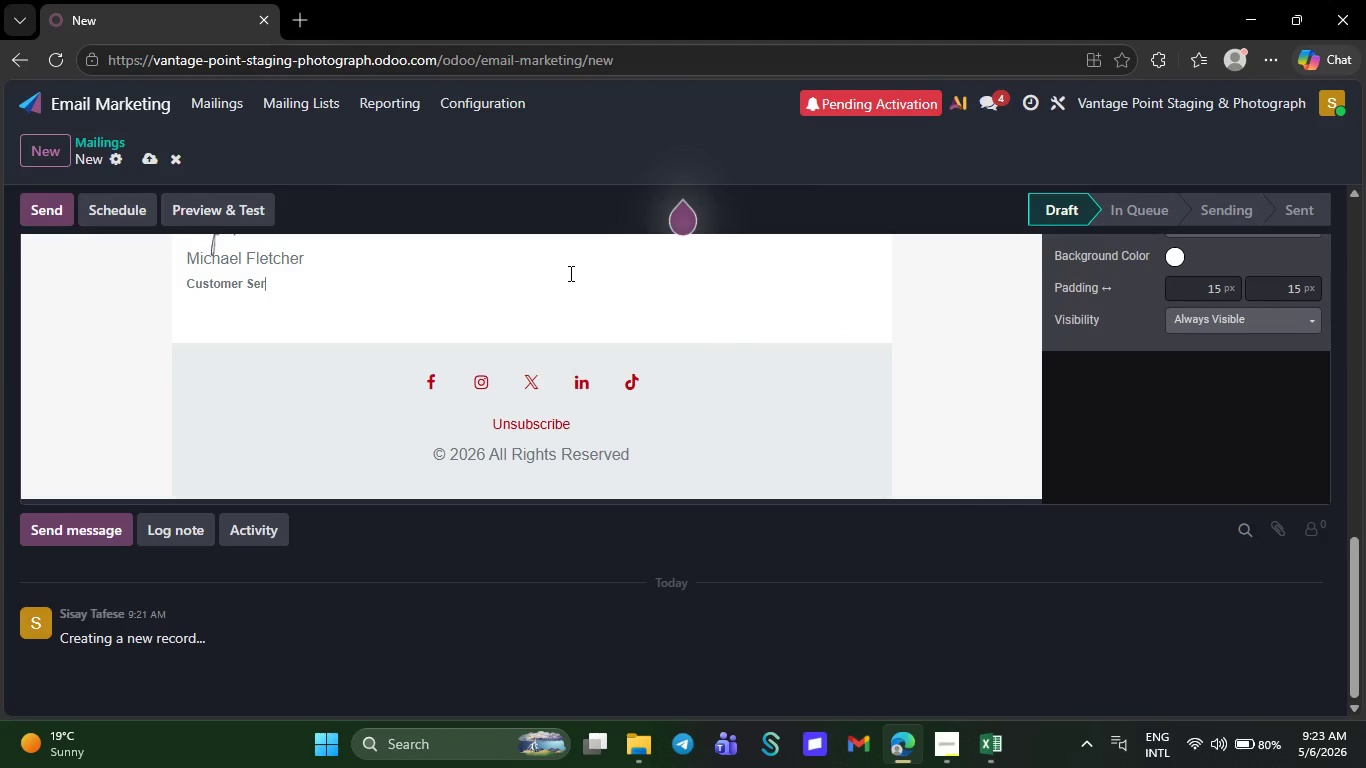 
key(Backspace)
 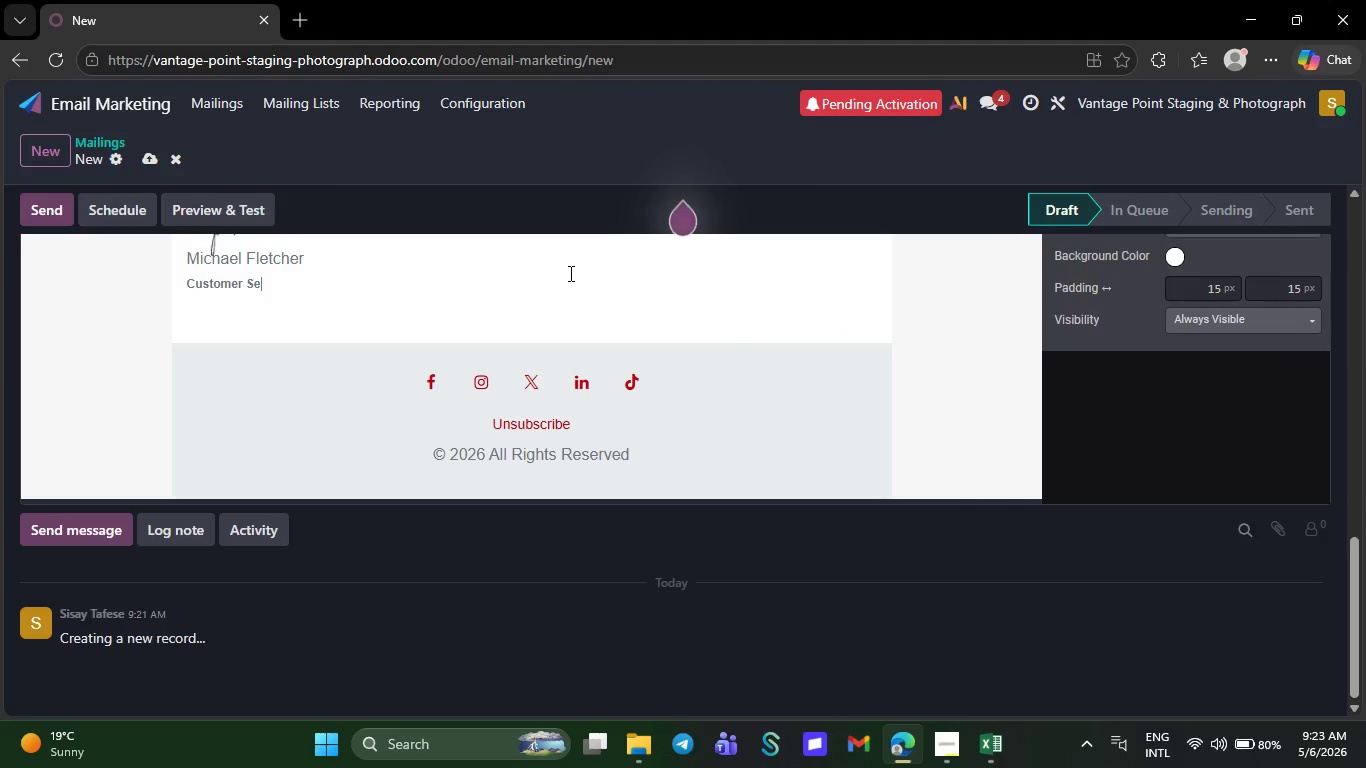 
key(Backspace)
 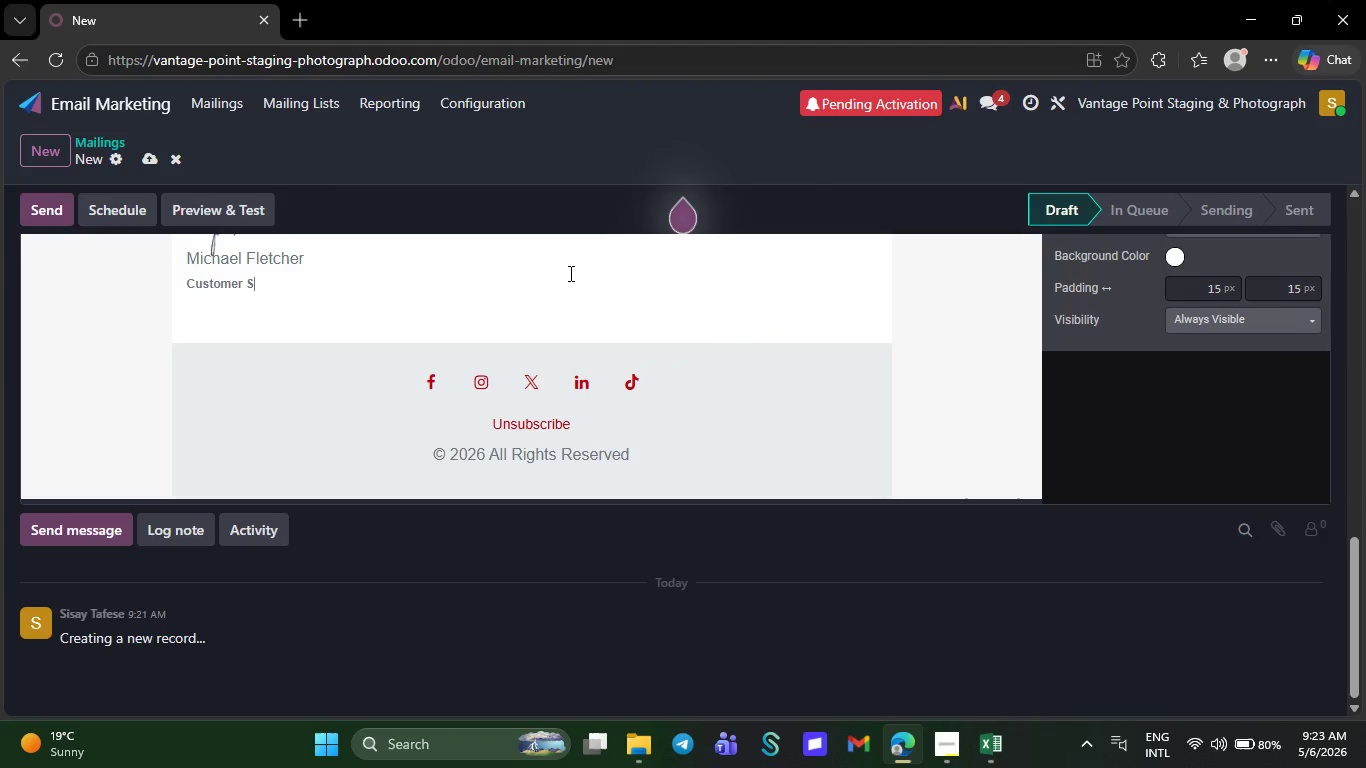 
key(Backspace)
 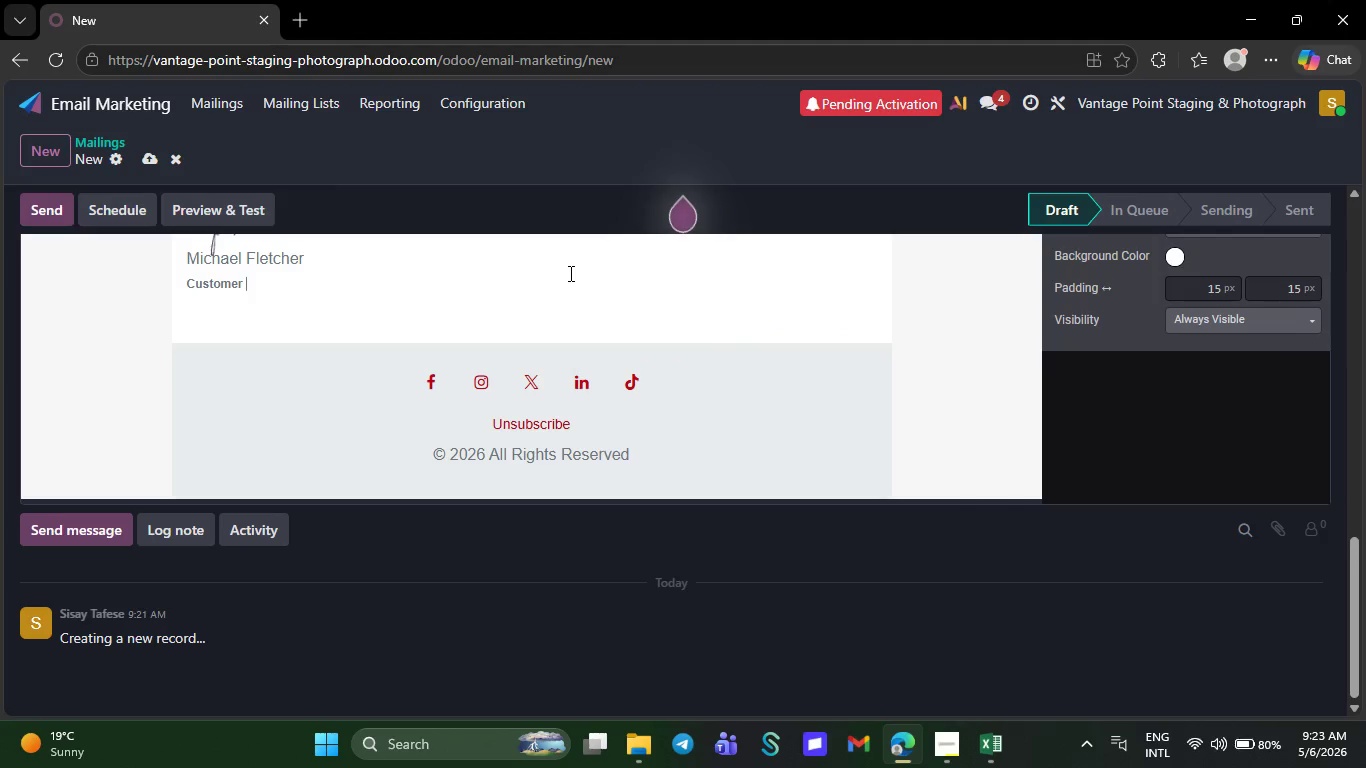 
key(Backspace)
 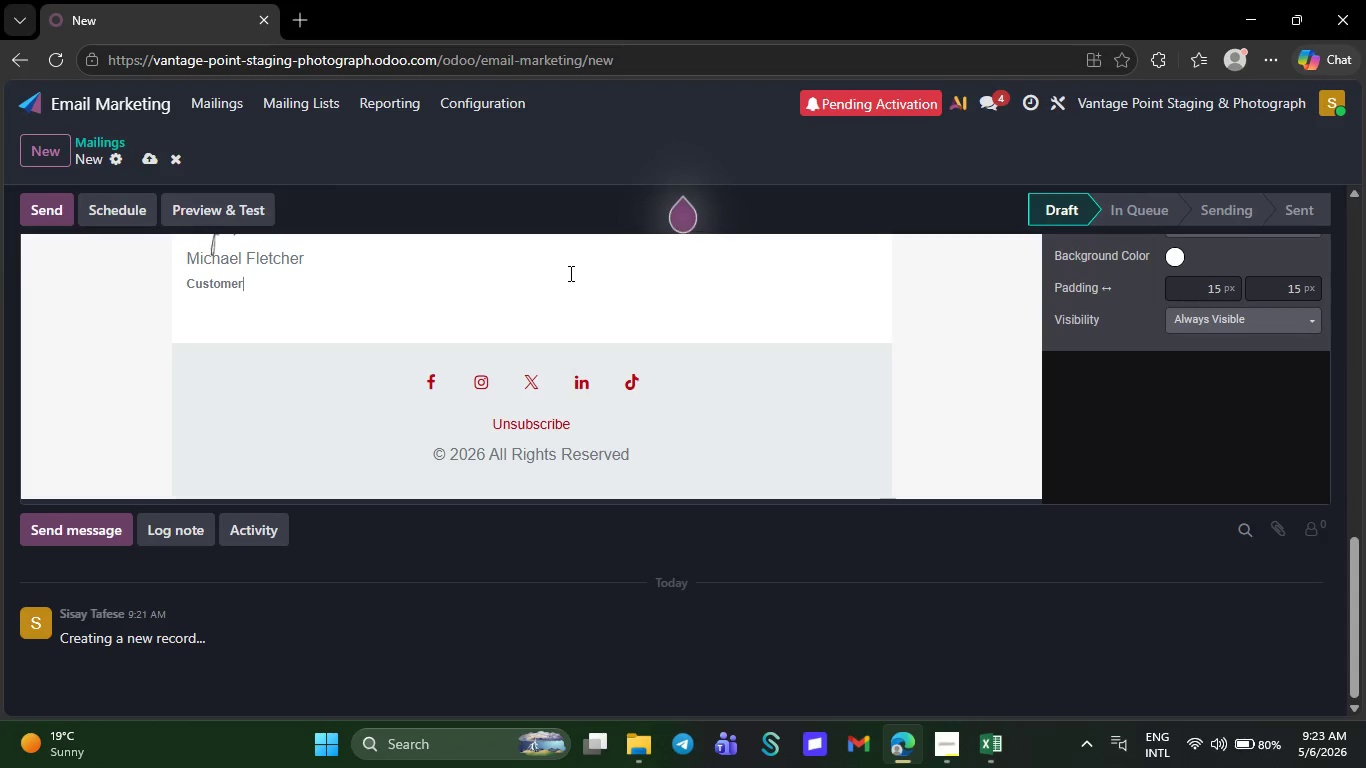 
key(Backspace)
 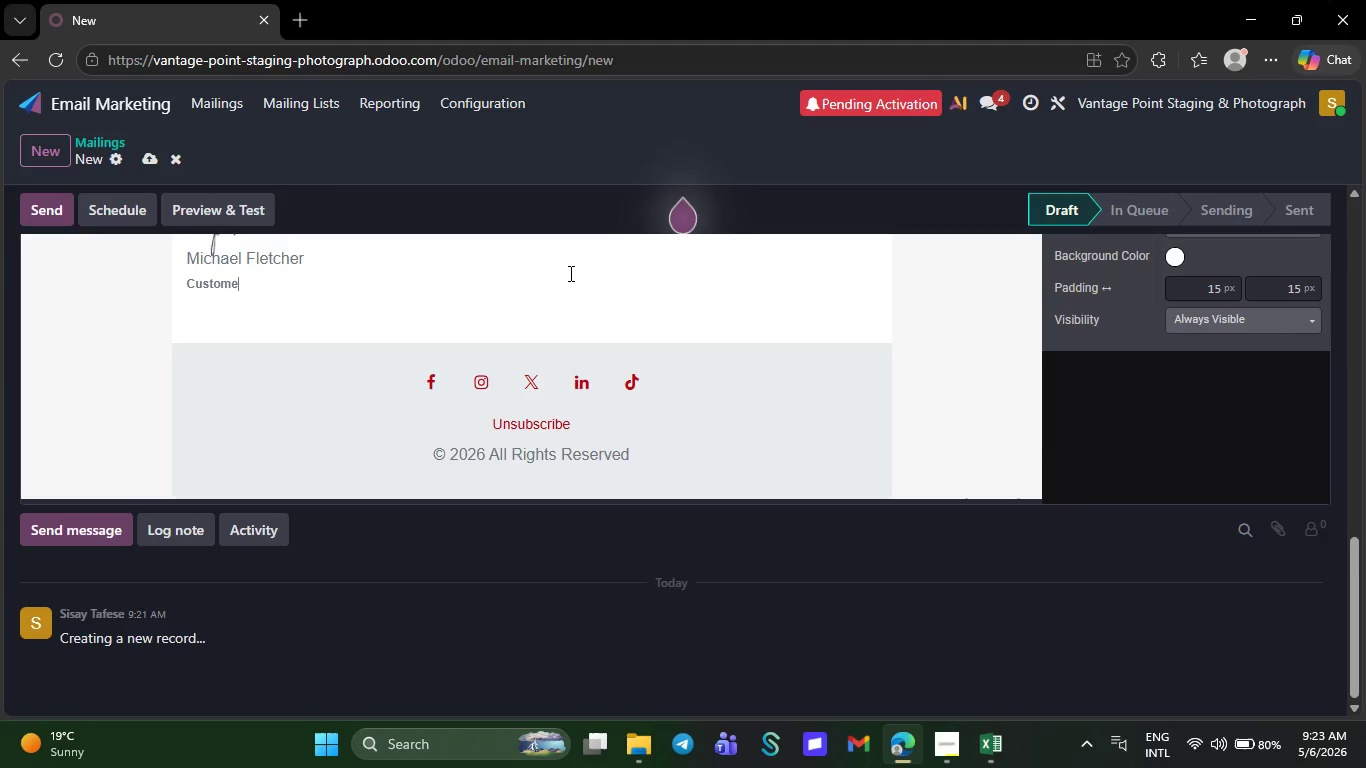 
key(Backspace)
 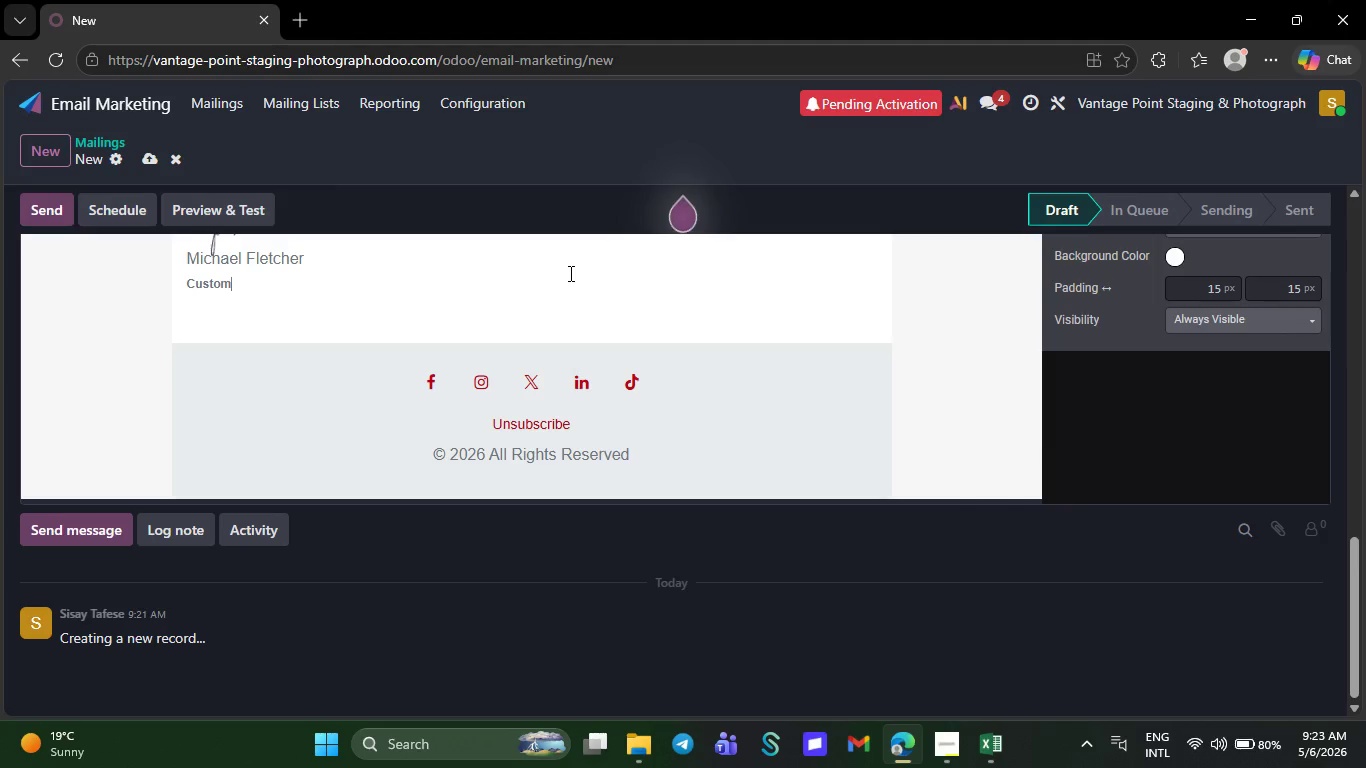 
key(Backspace)
 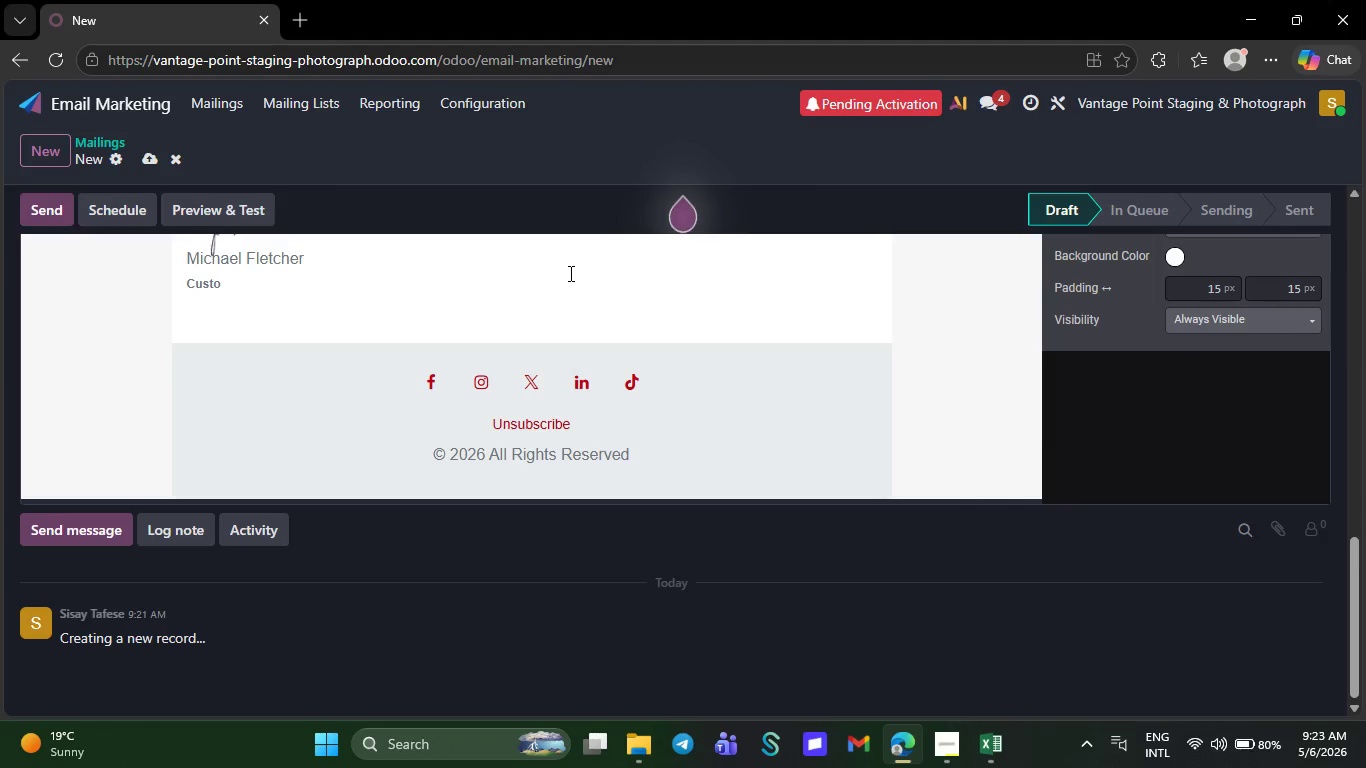 
key(Backspace)
 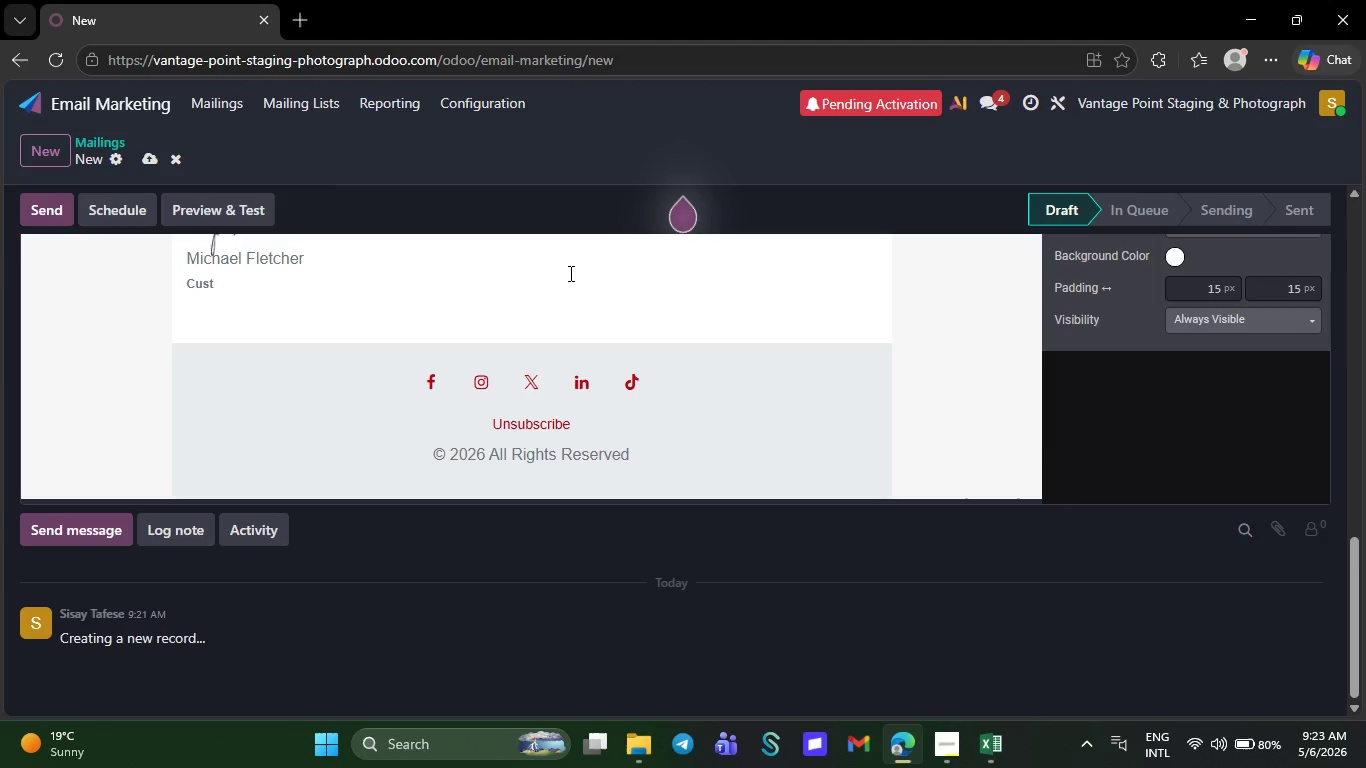 
key(Backspace)
 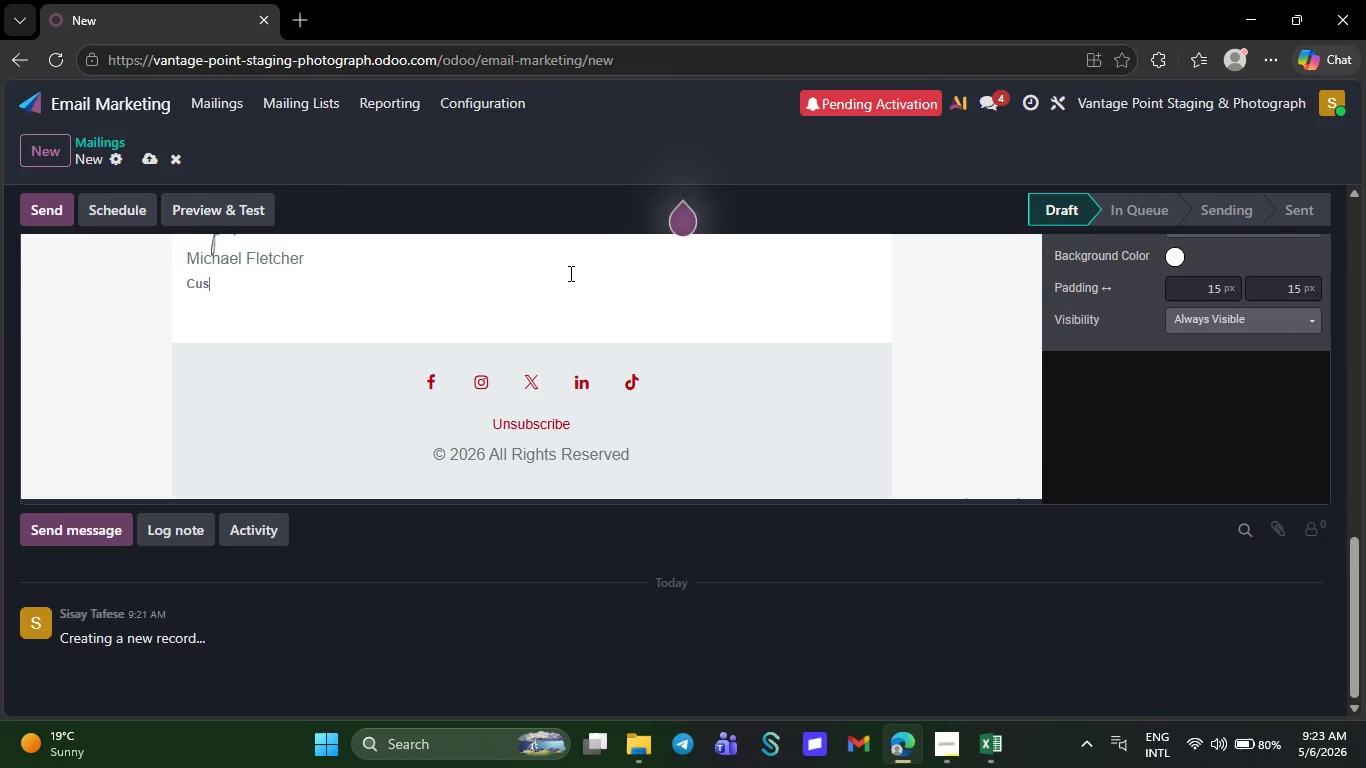 
key(Backspace)
 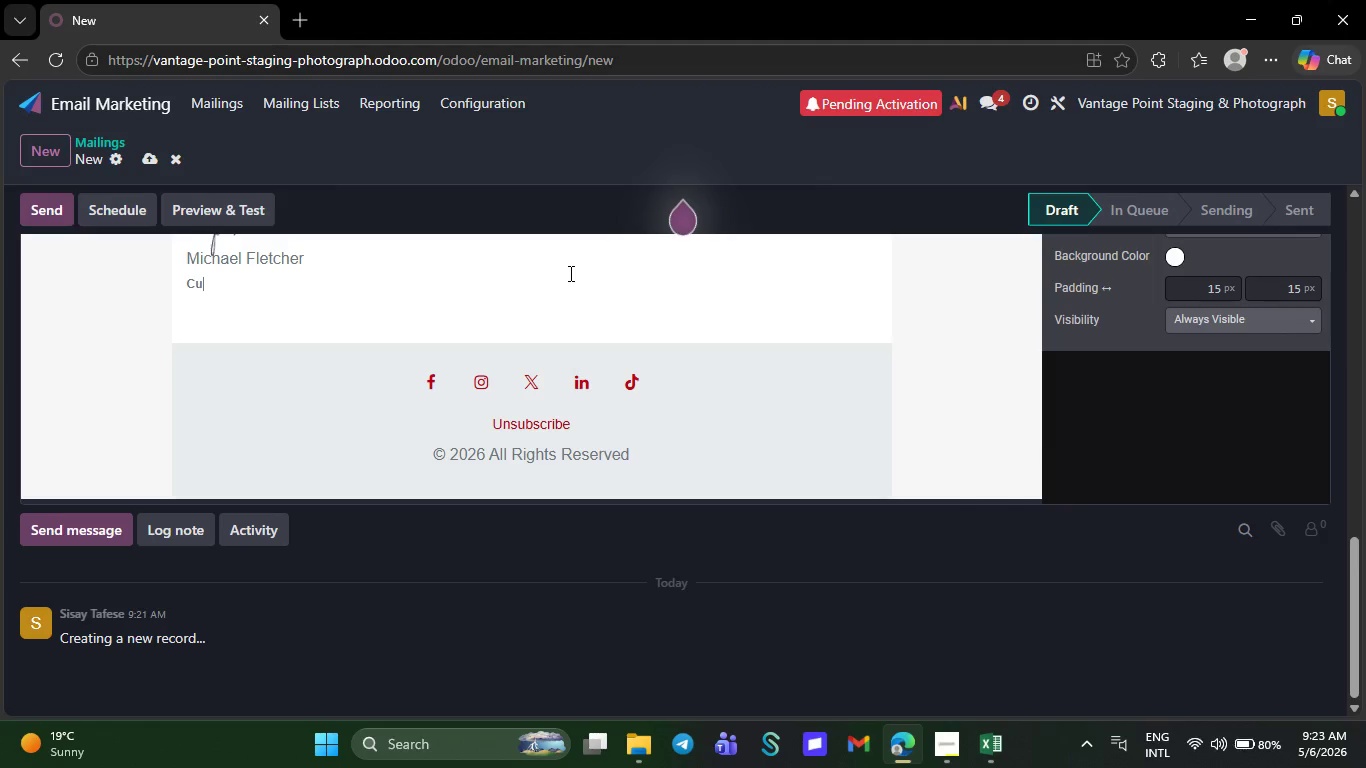 
key(Backspace)
 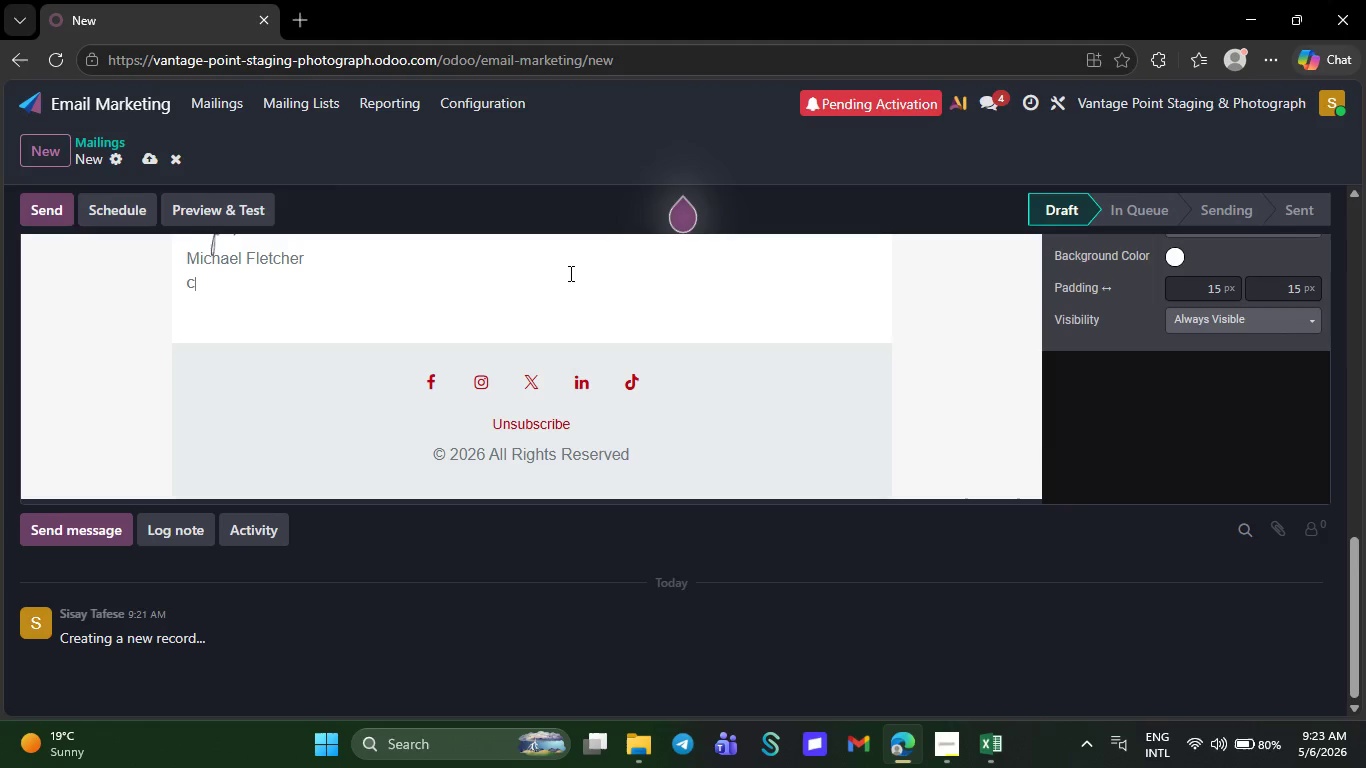 
key(Backspace)
 